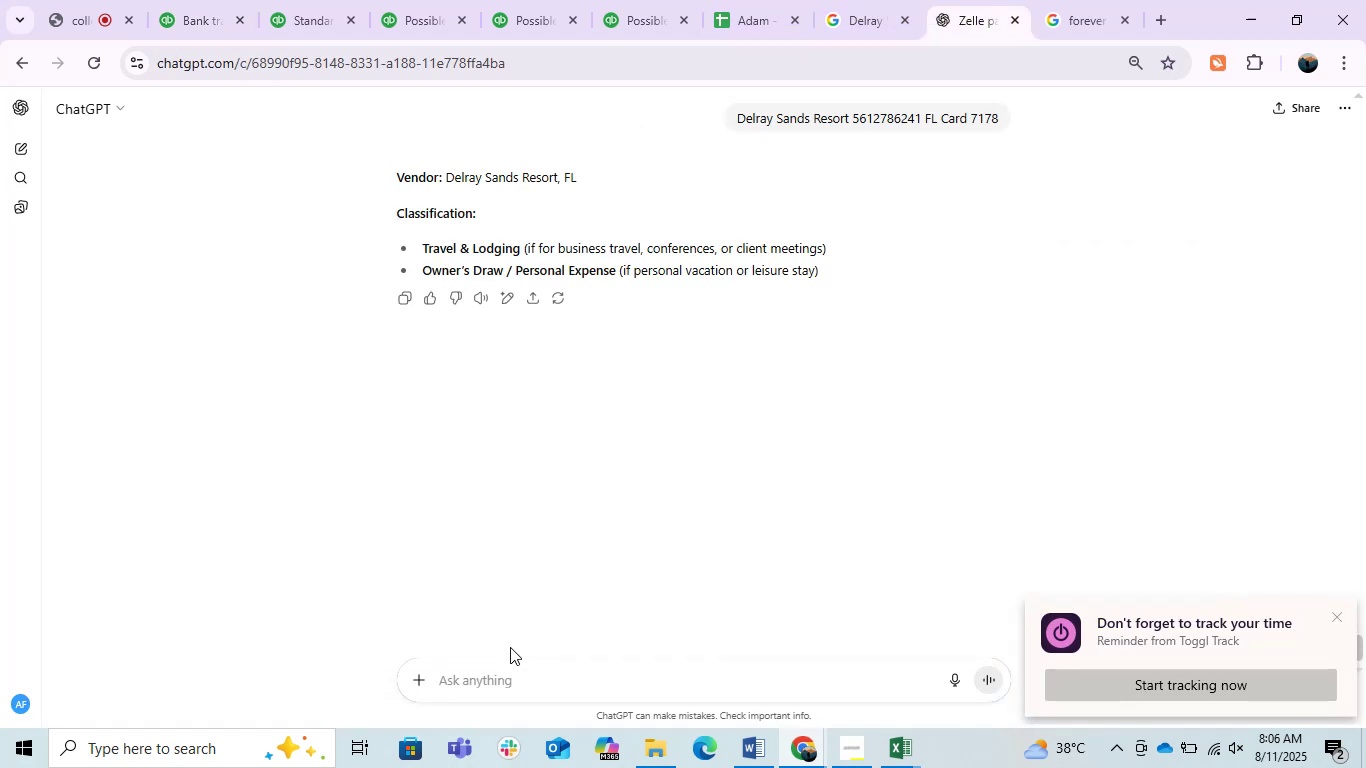 
key(Control+V)
 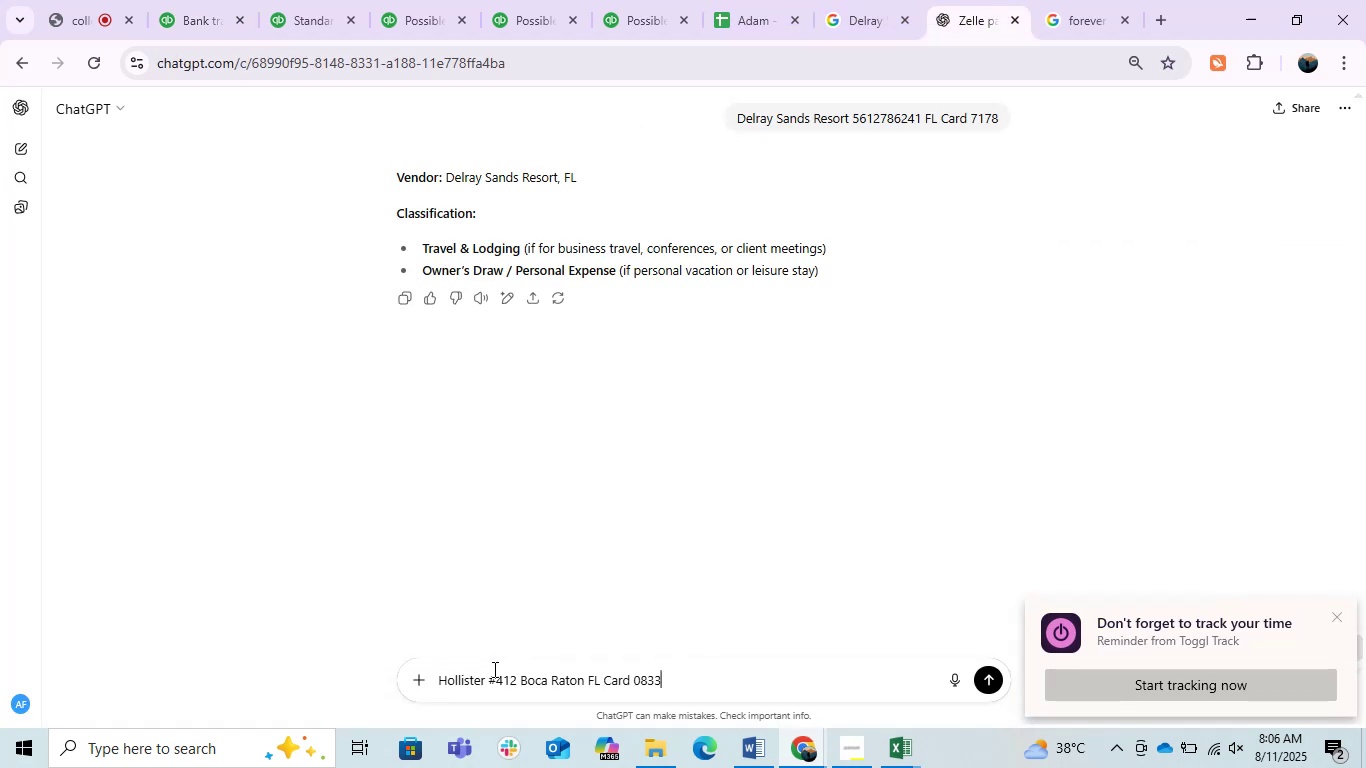 
key(Enter)
 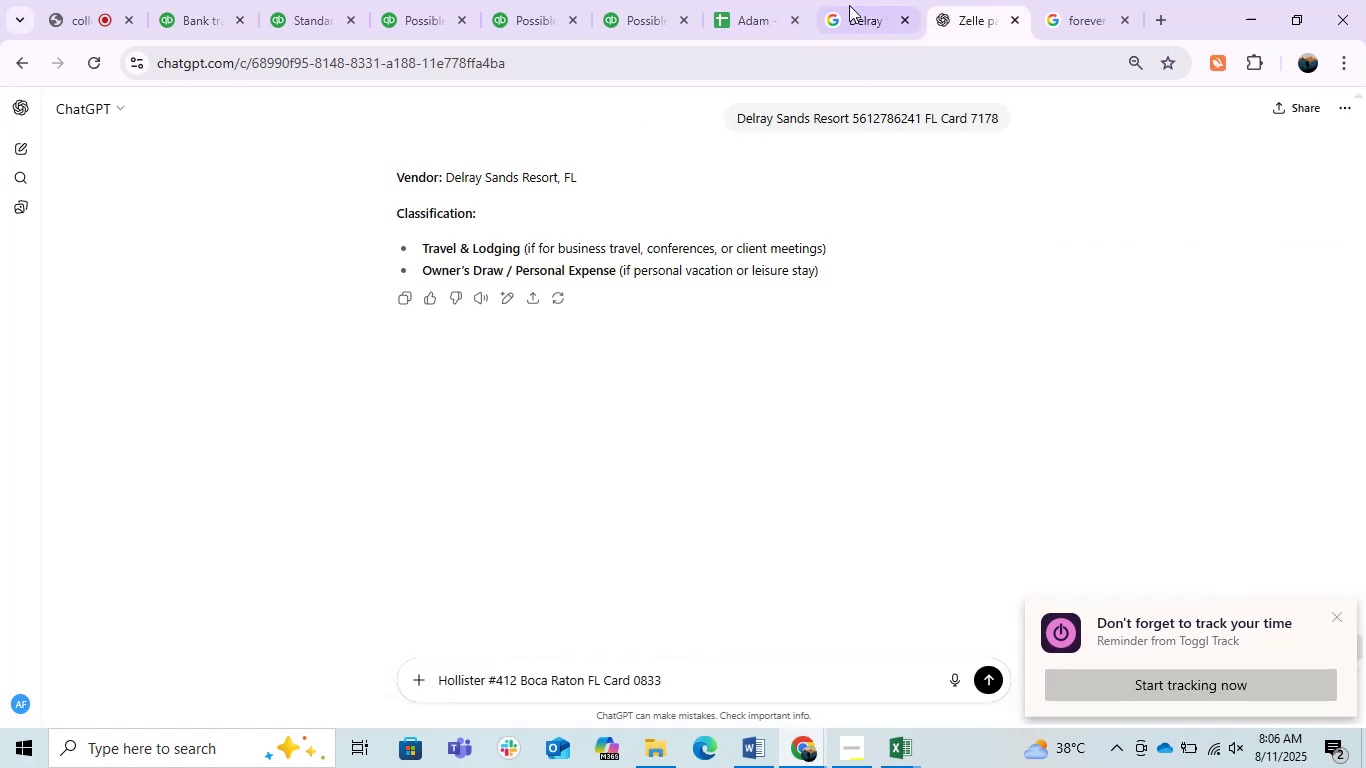 
left_click([860, 0])
 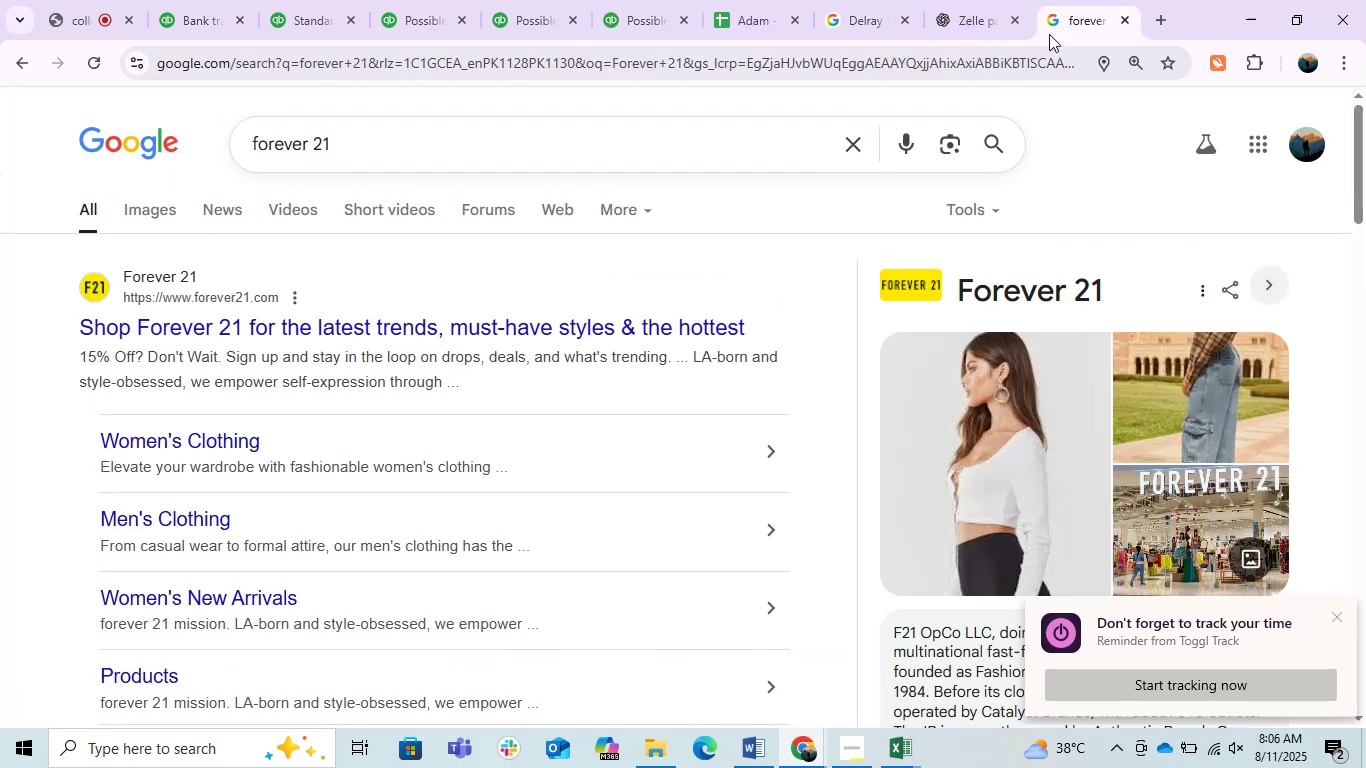 
double_click([958, 67])
 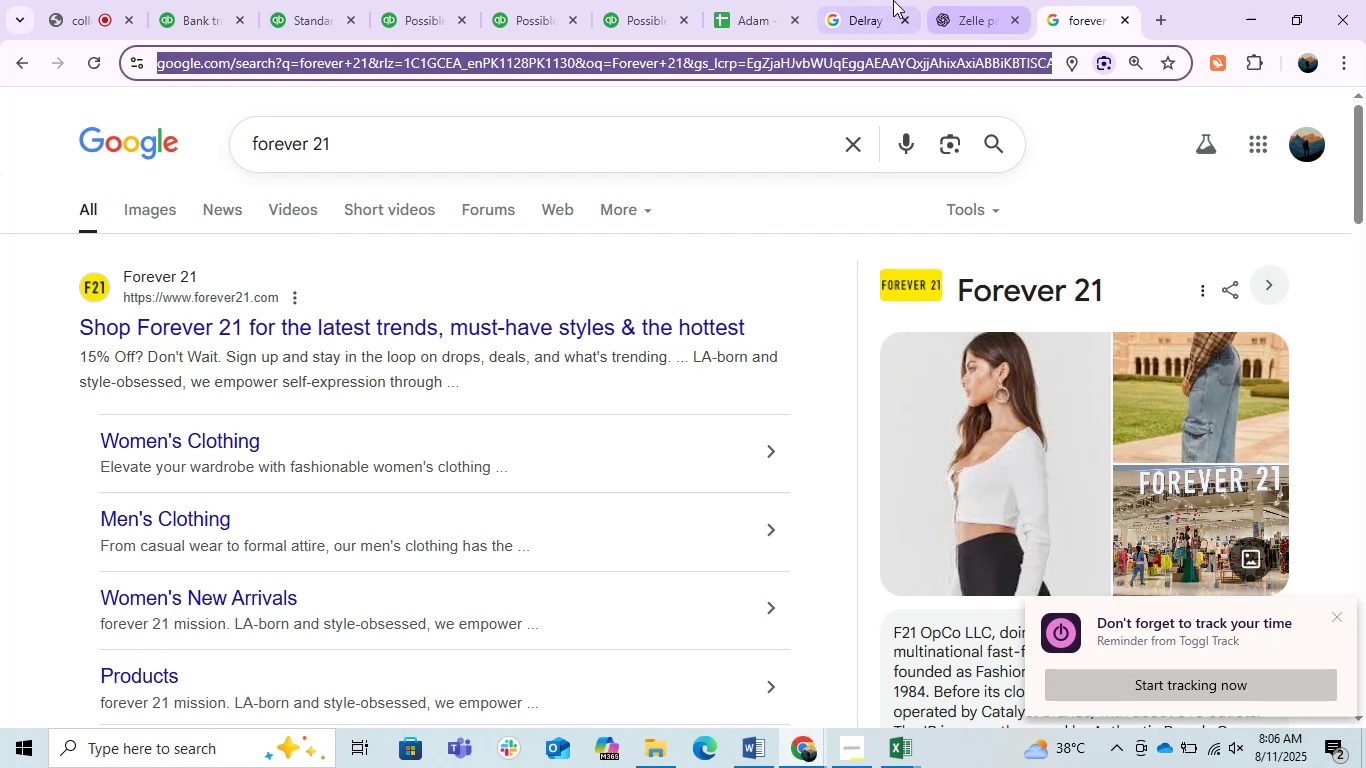 
left_click([892, 0])
 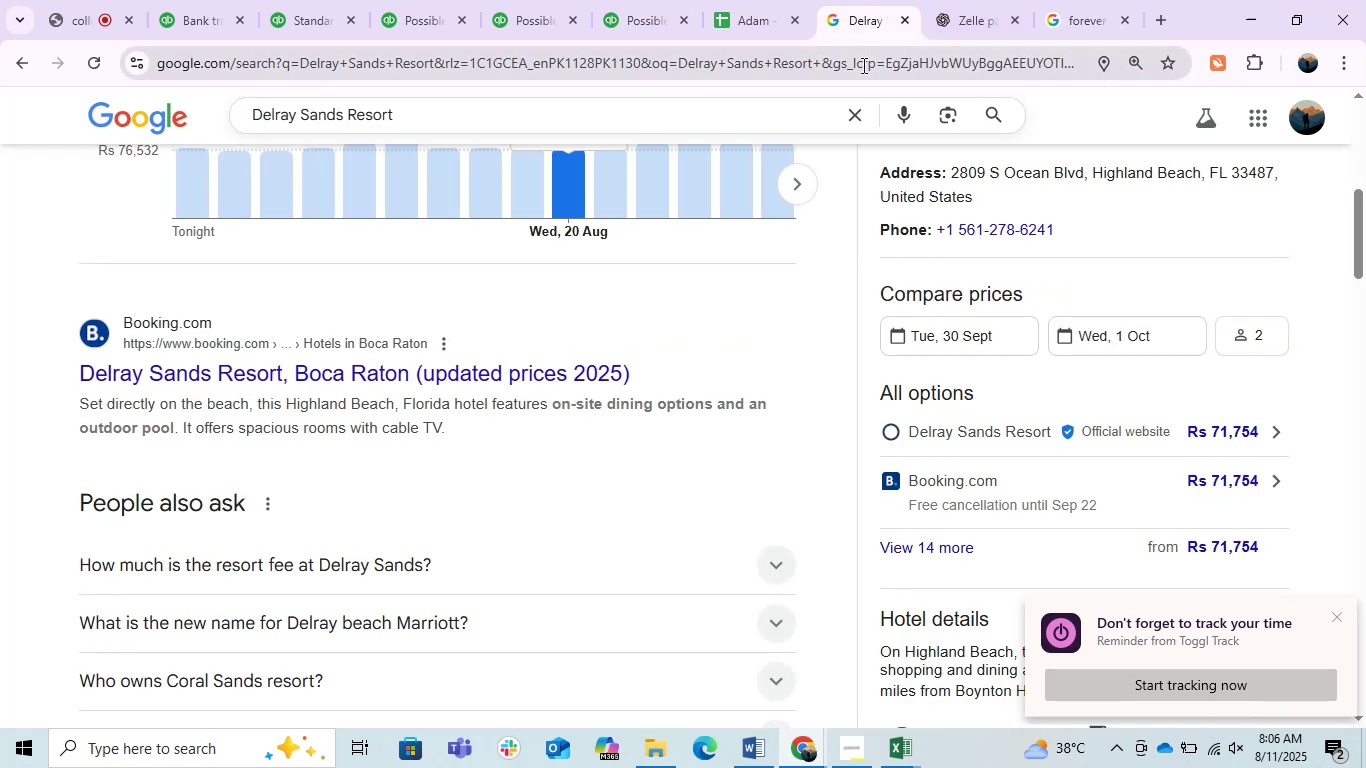 
left_click([862, 65])
 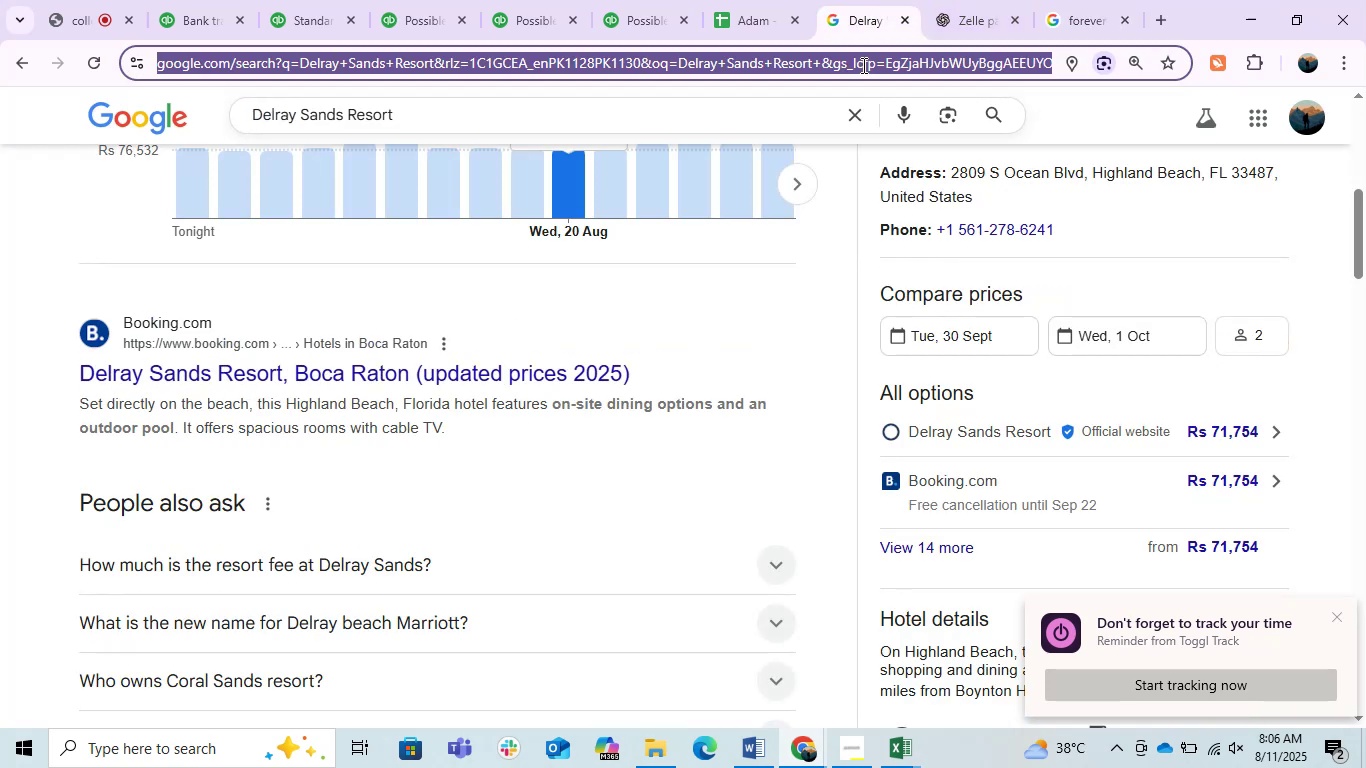 
key(Control+V)
 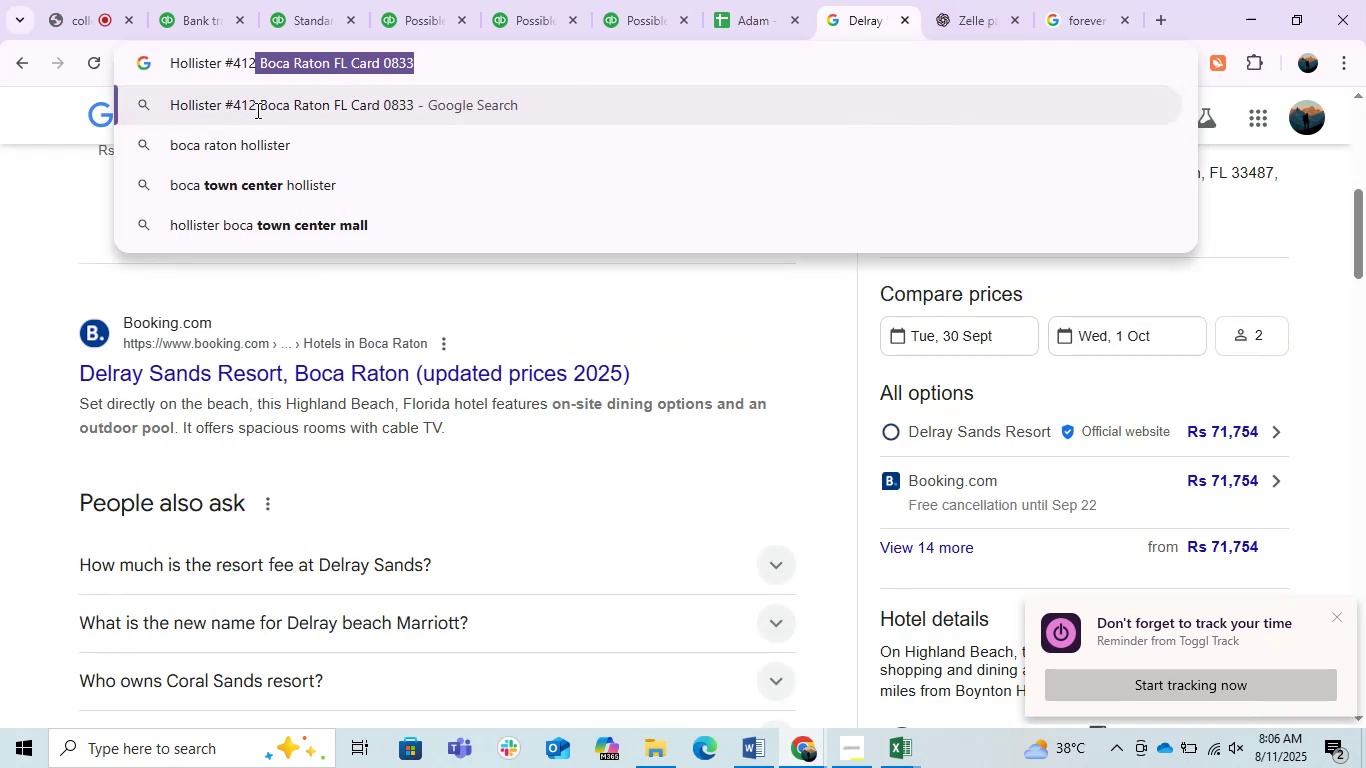 
key(Backspace)
 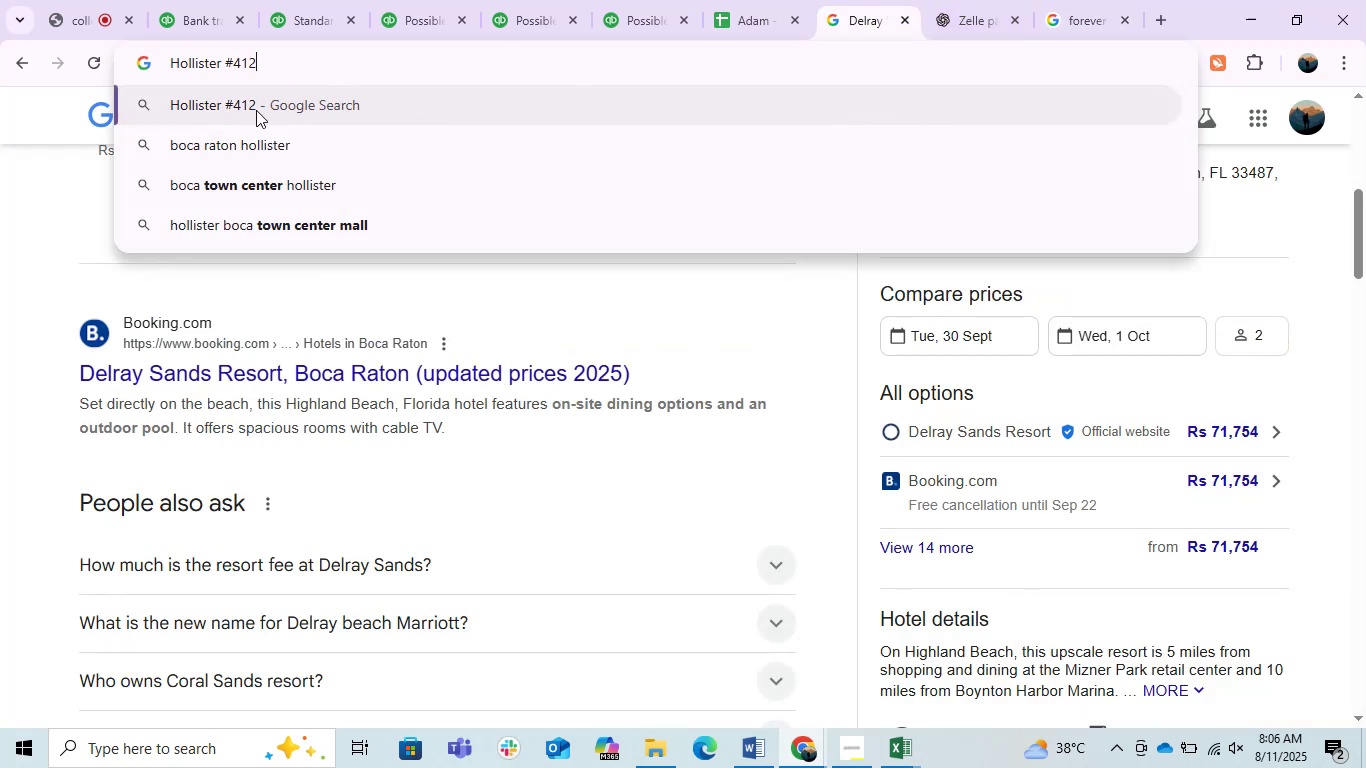 
key(Enter)
 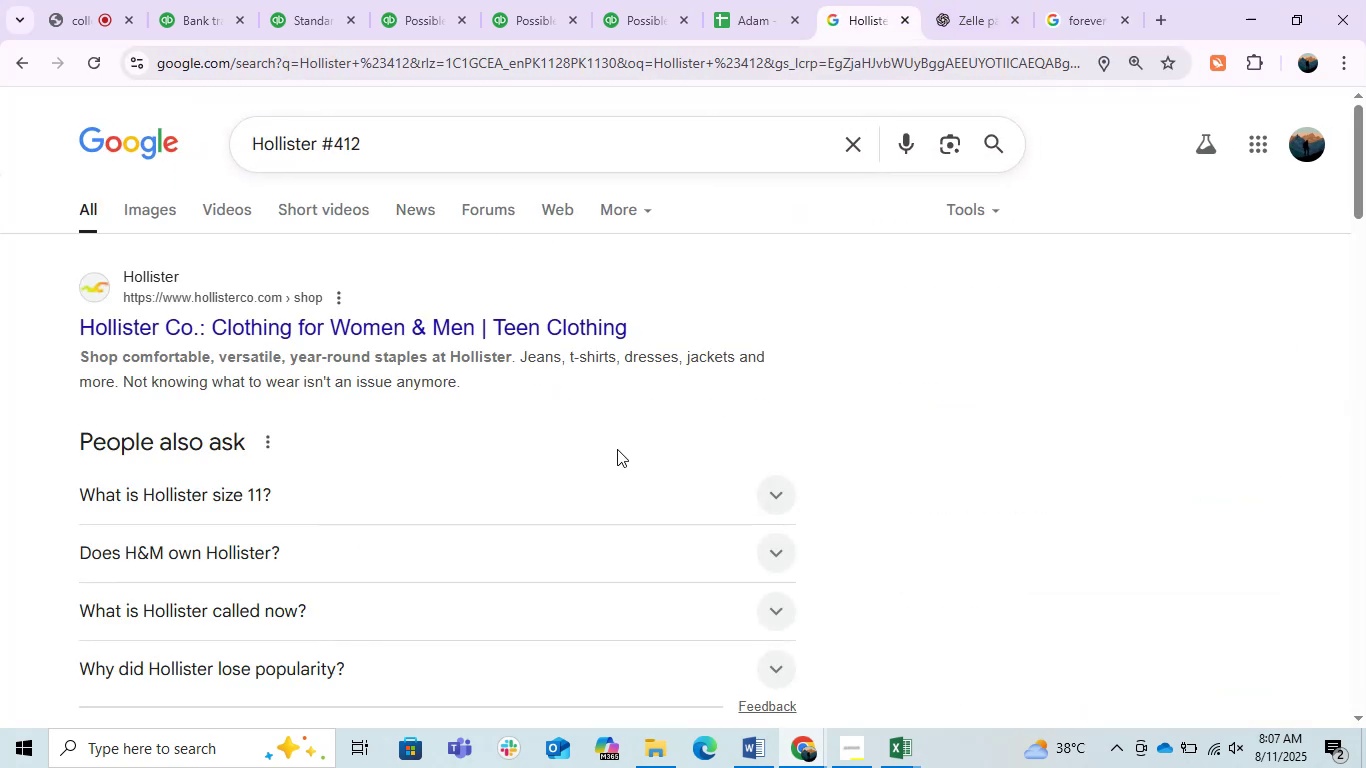 
scroll: coordinate [617, 449], scroll_direction: down, amount: 3.0
 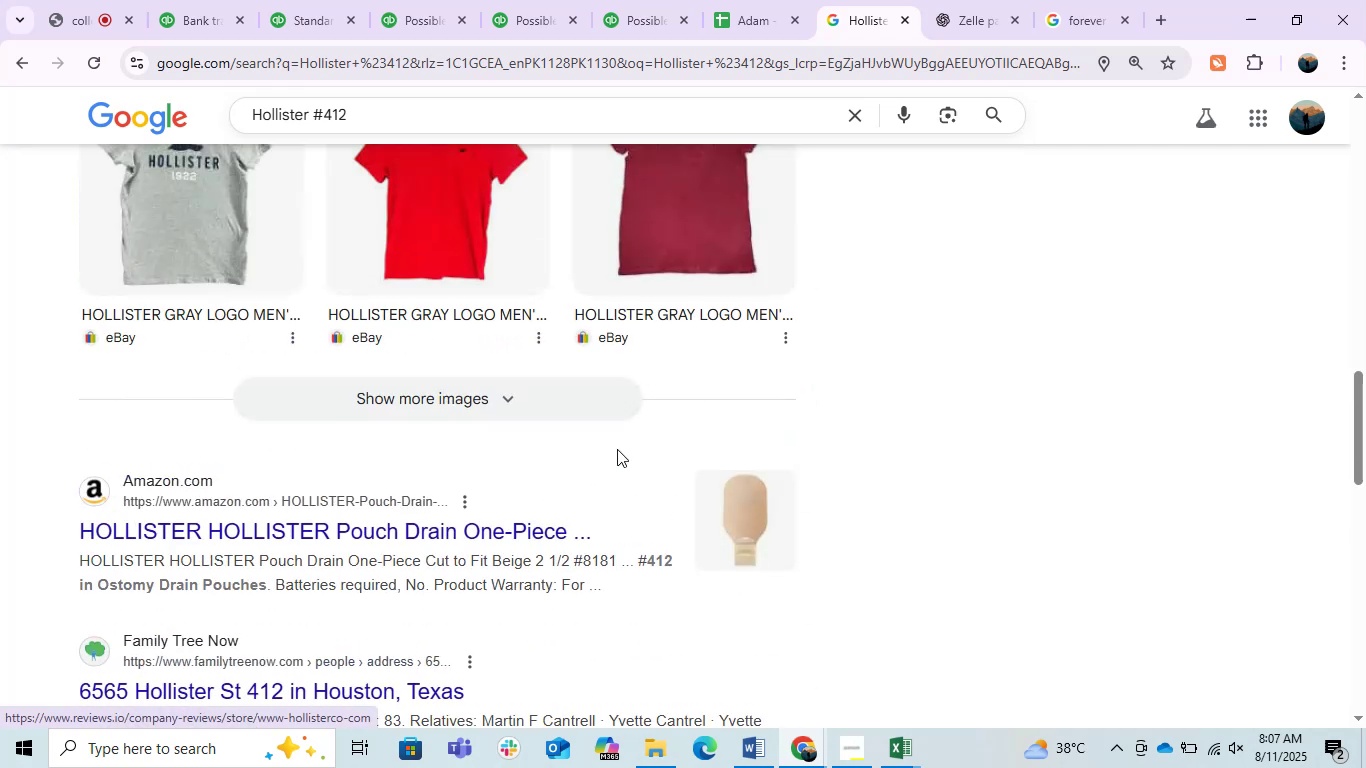 
scroll: coordinate [569, 532], scroll_direction: up, amount: 6.0
 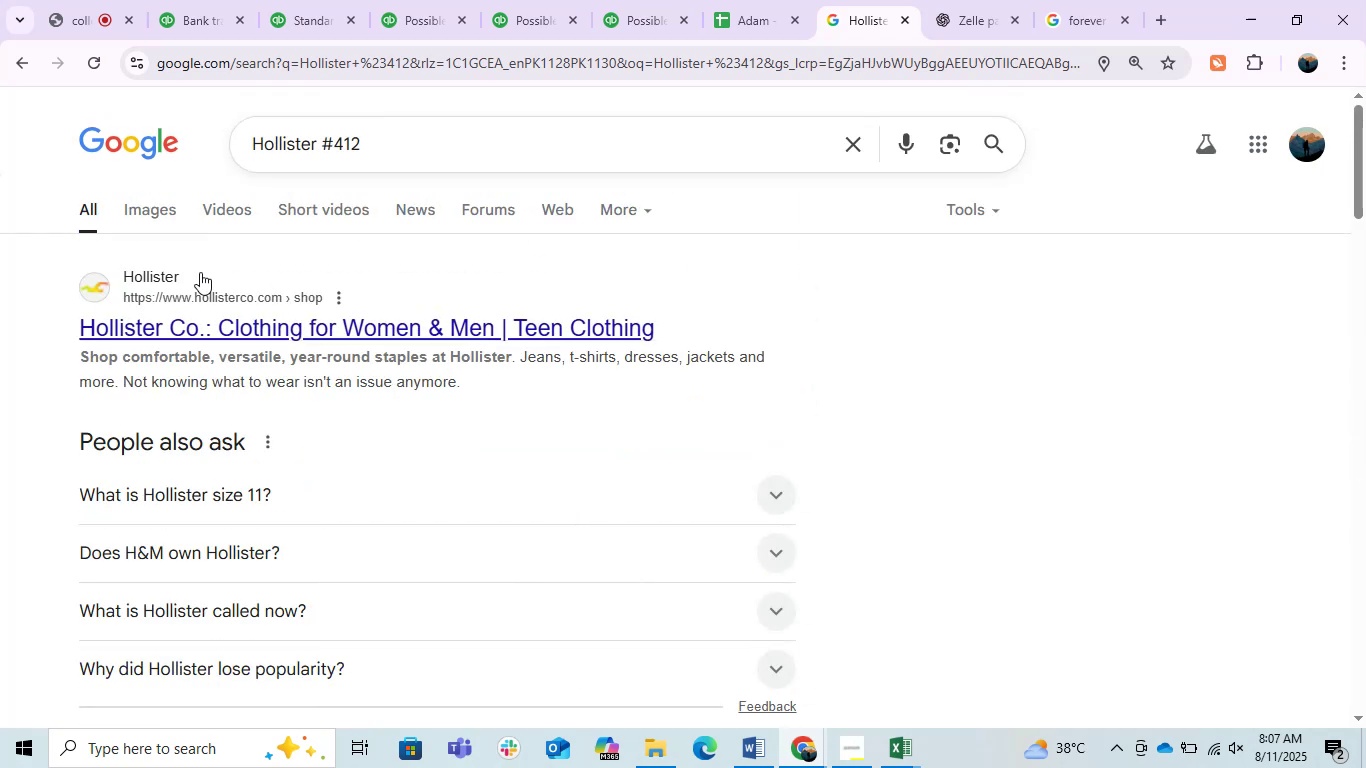 
left_click([164, 278])
 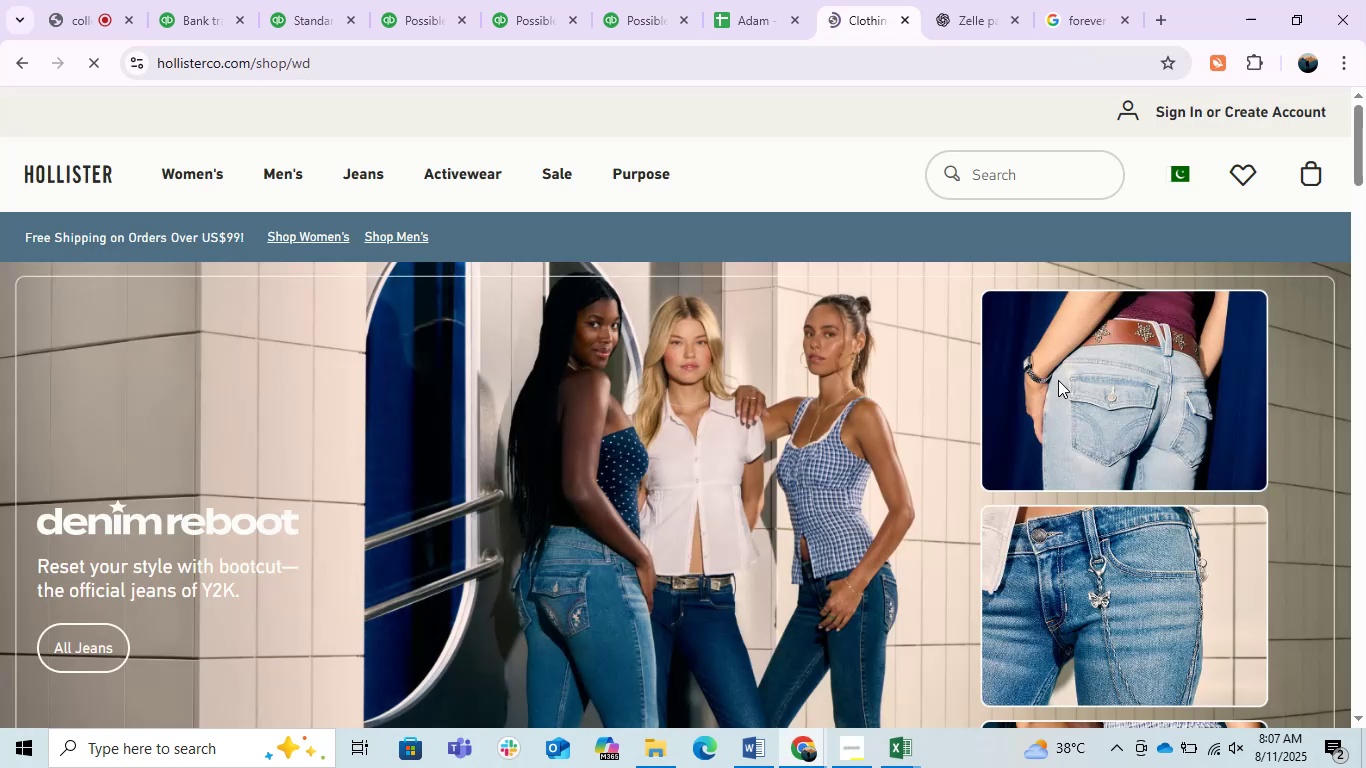 
wait(5.87)
 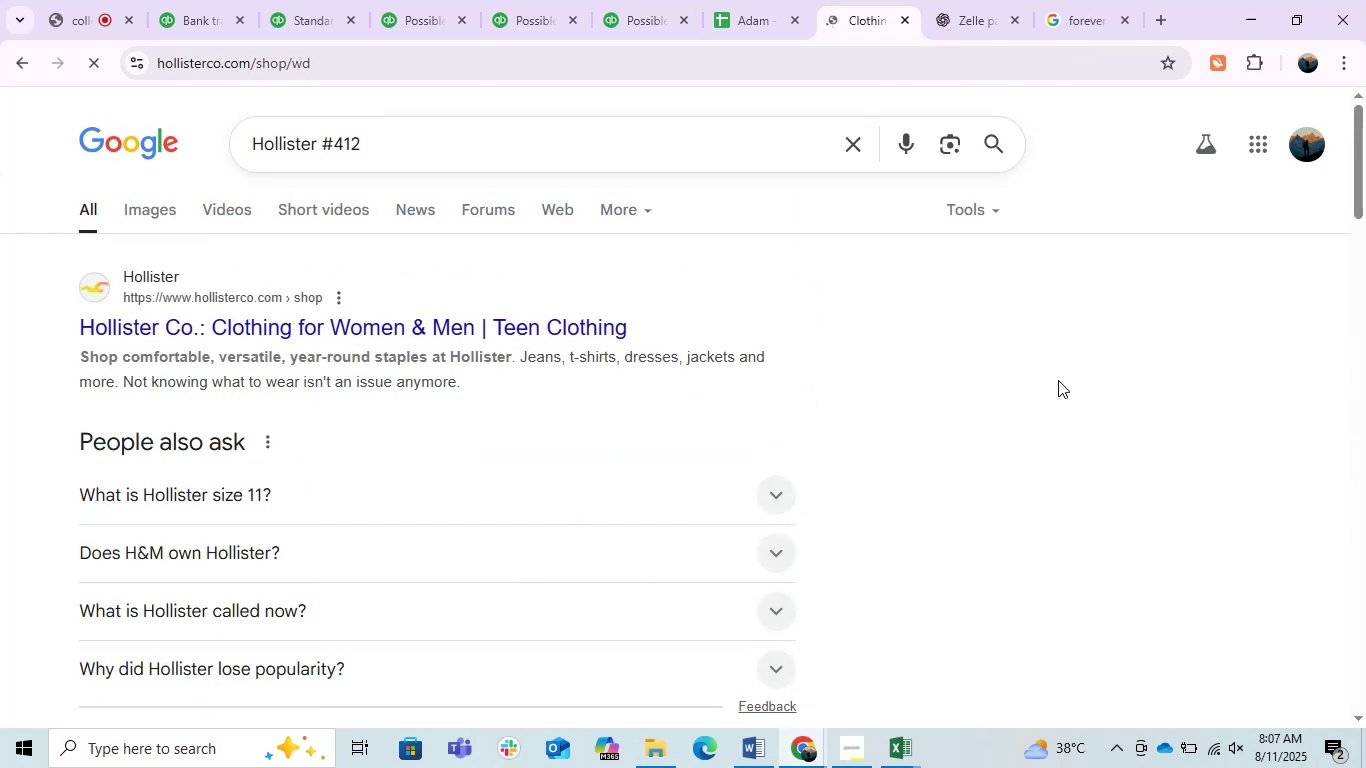 
left_click([293, 597])
 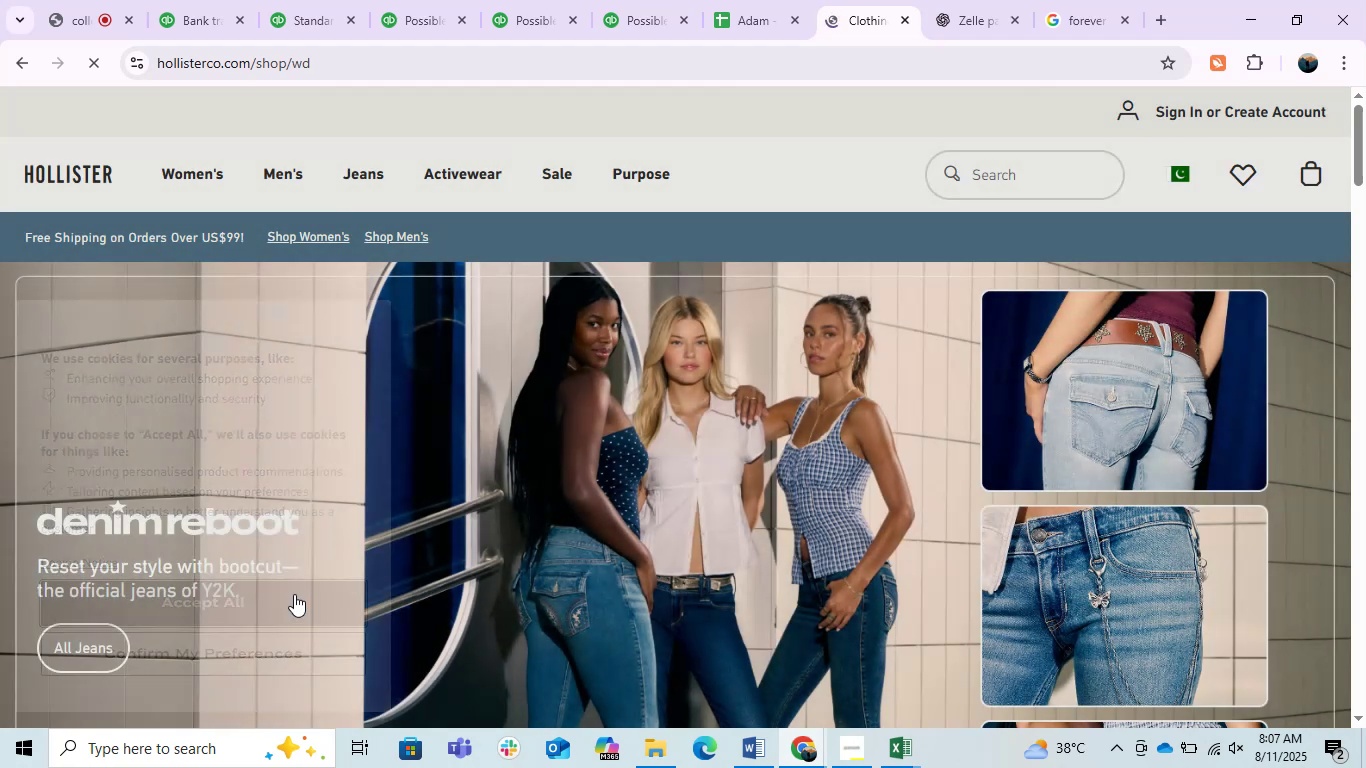 
scroll: coordinate [547, 472], scroll_direction: down, amount: 13.0
 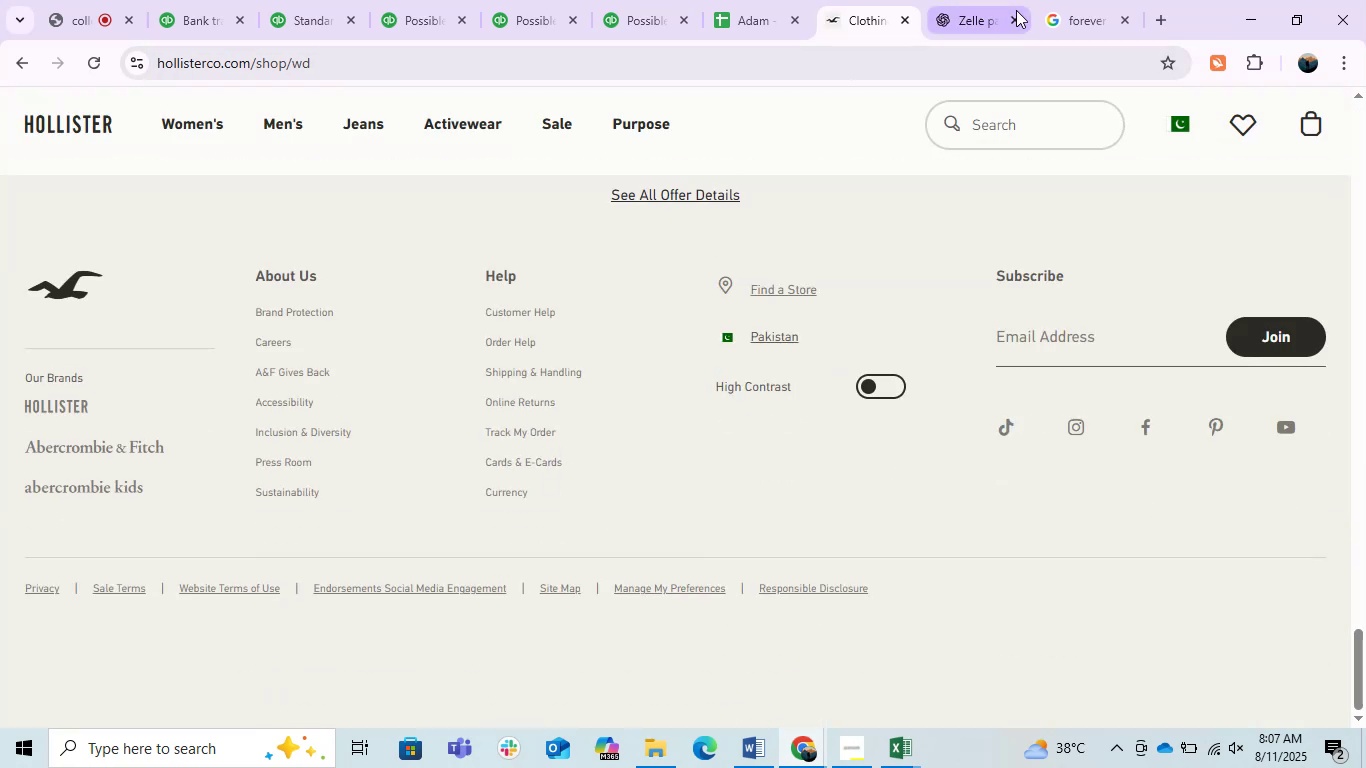 
left_click([1066, 1])
 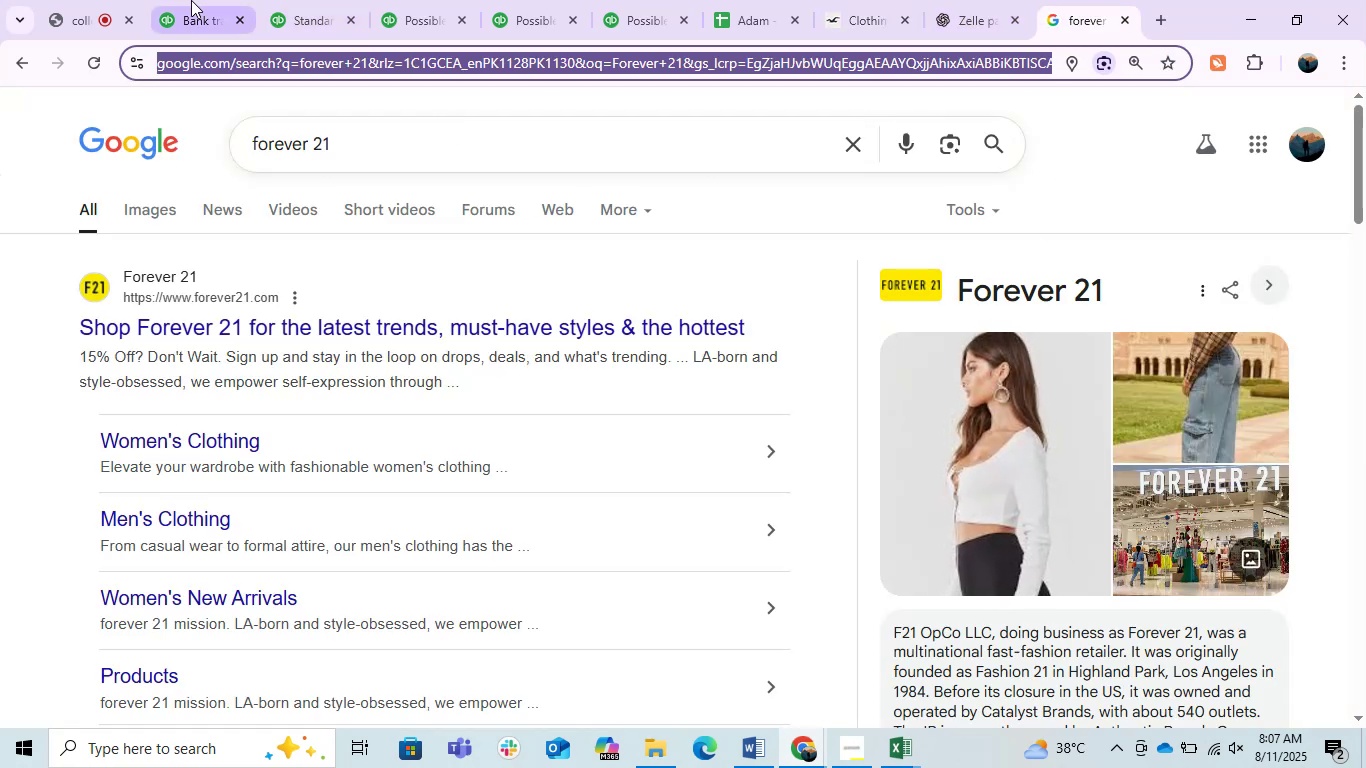 
left_click([185, 0])
 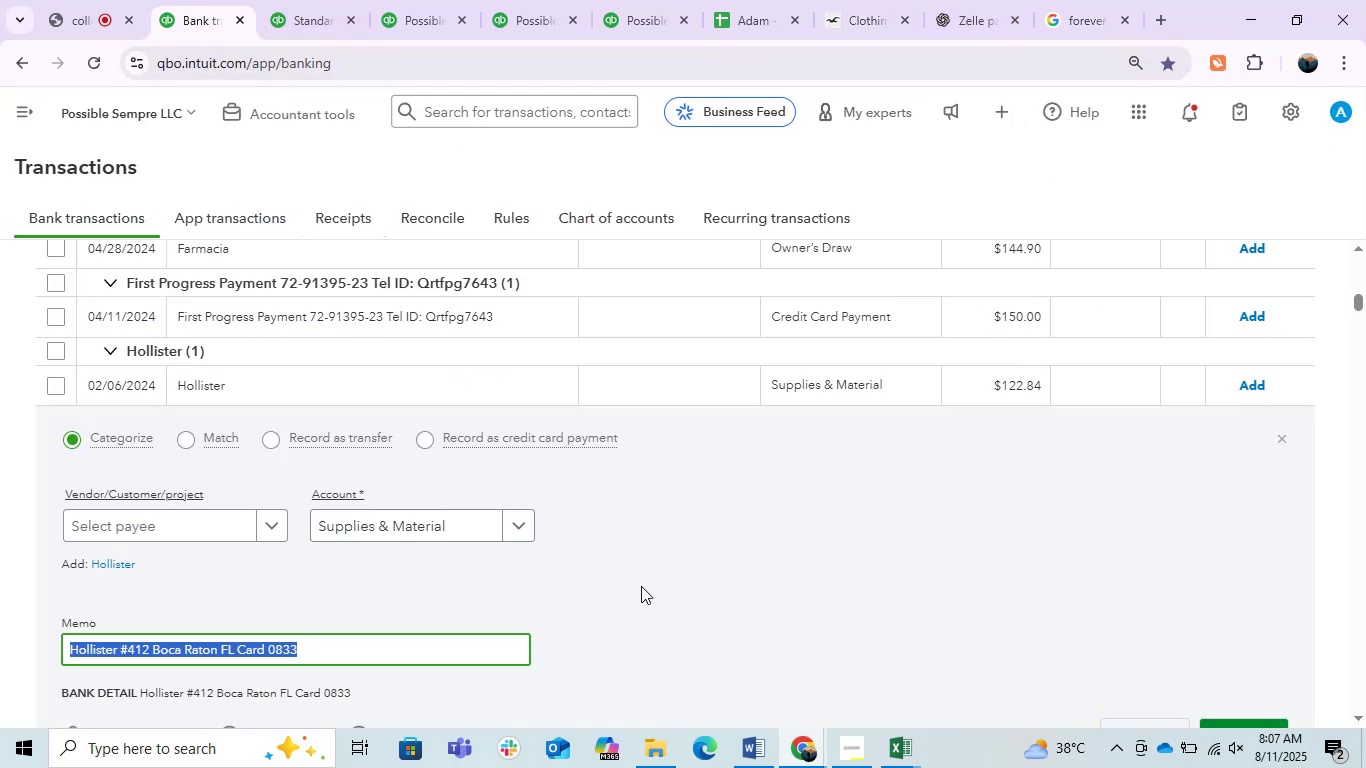 
left_click([885, 615])
 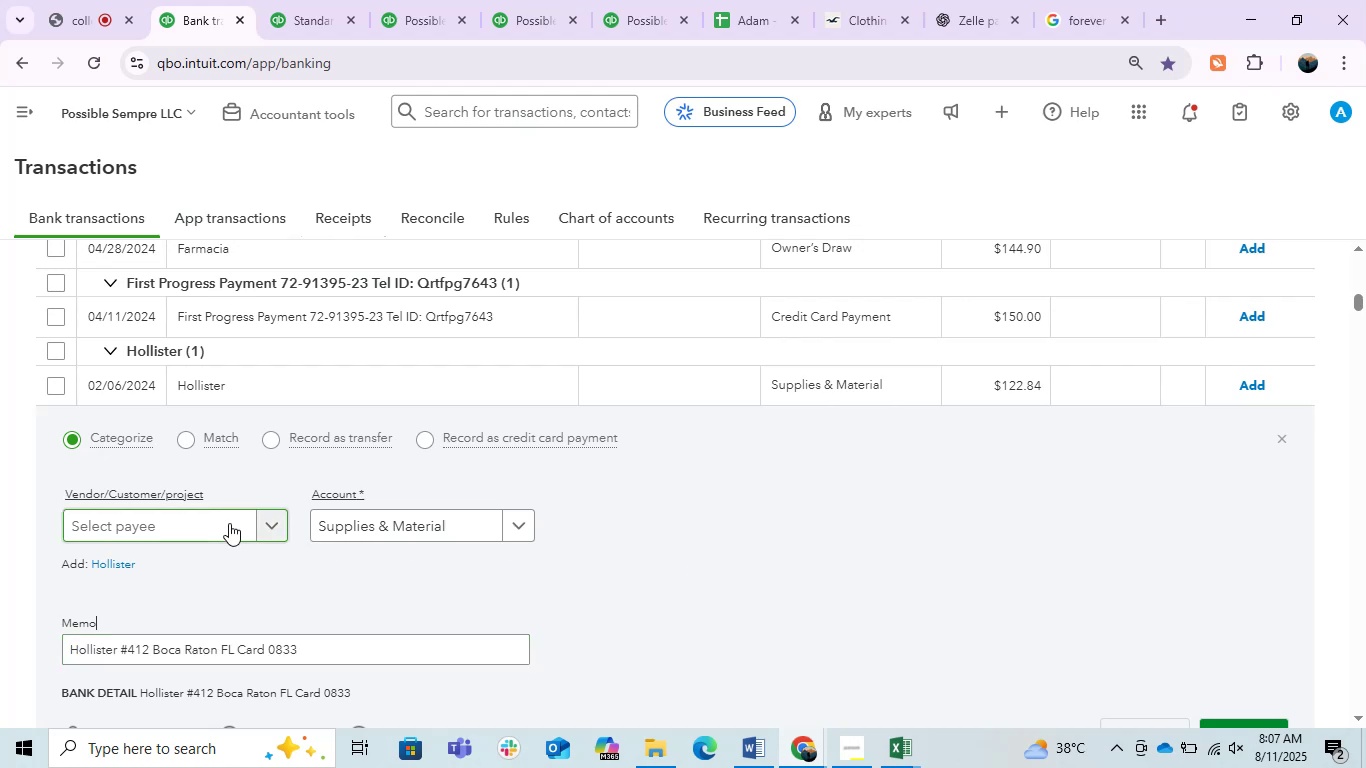 
left_click([194, 523])
 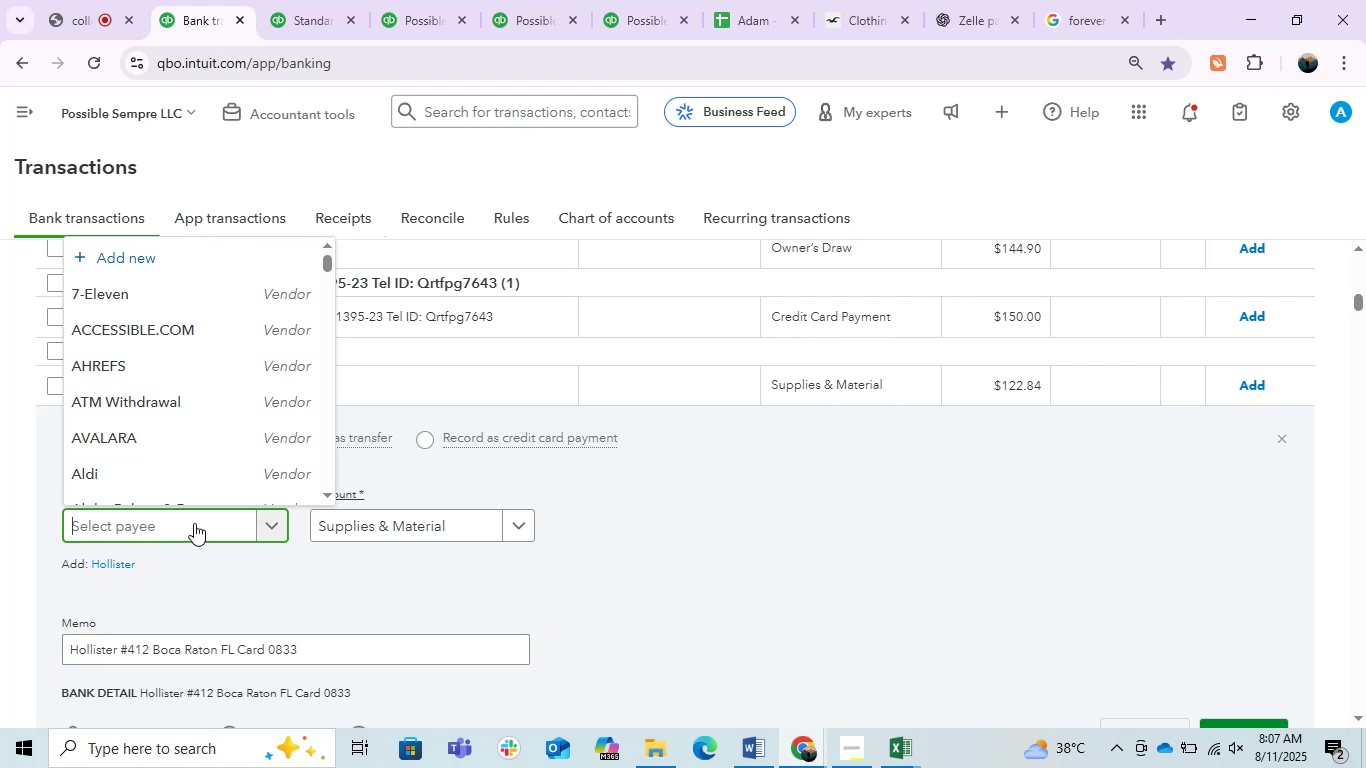 
type(Hollister)
 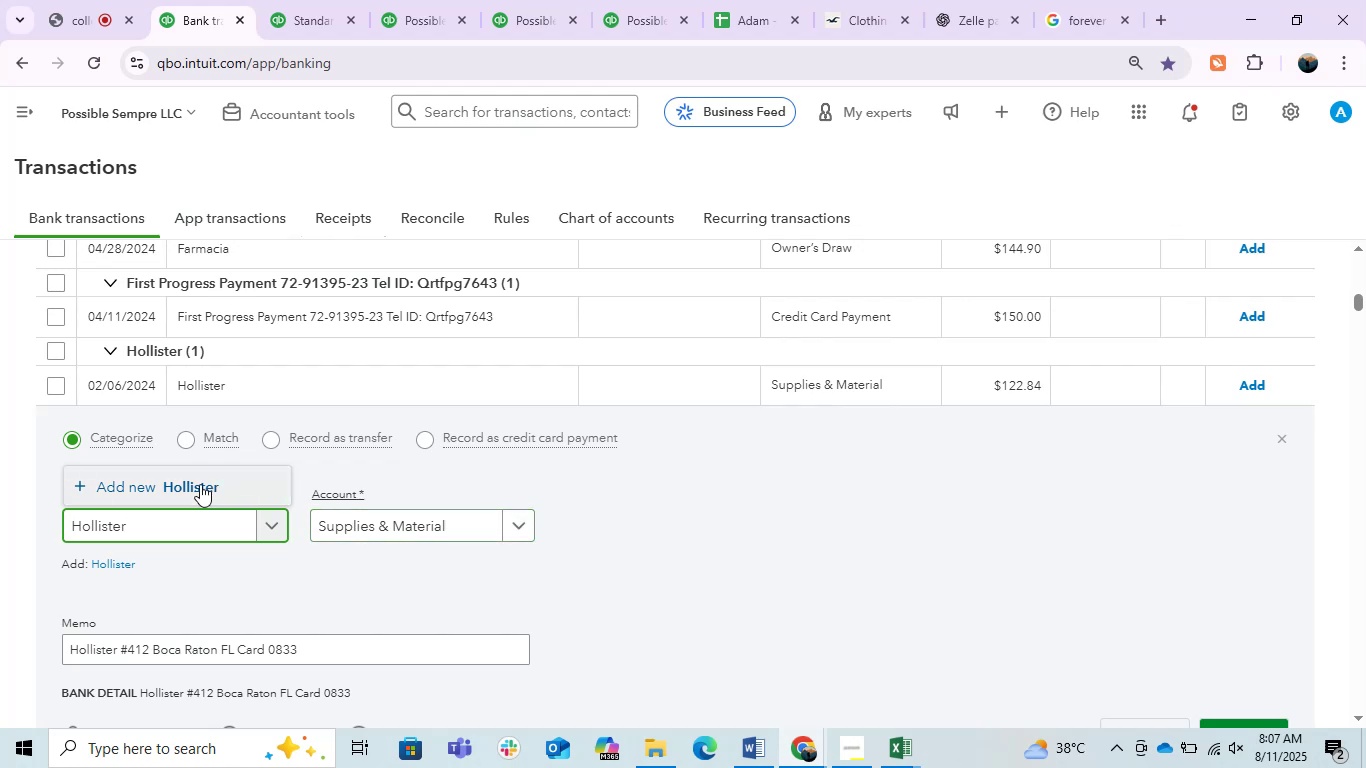 
wait(5.34)
 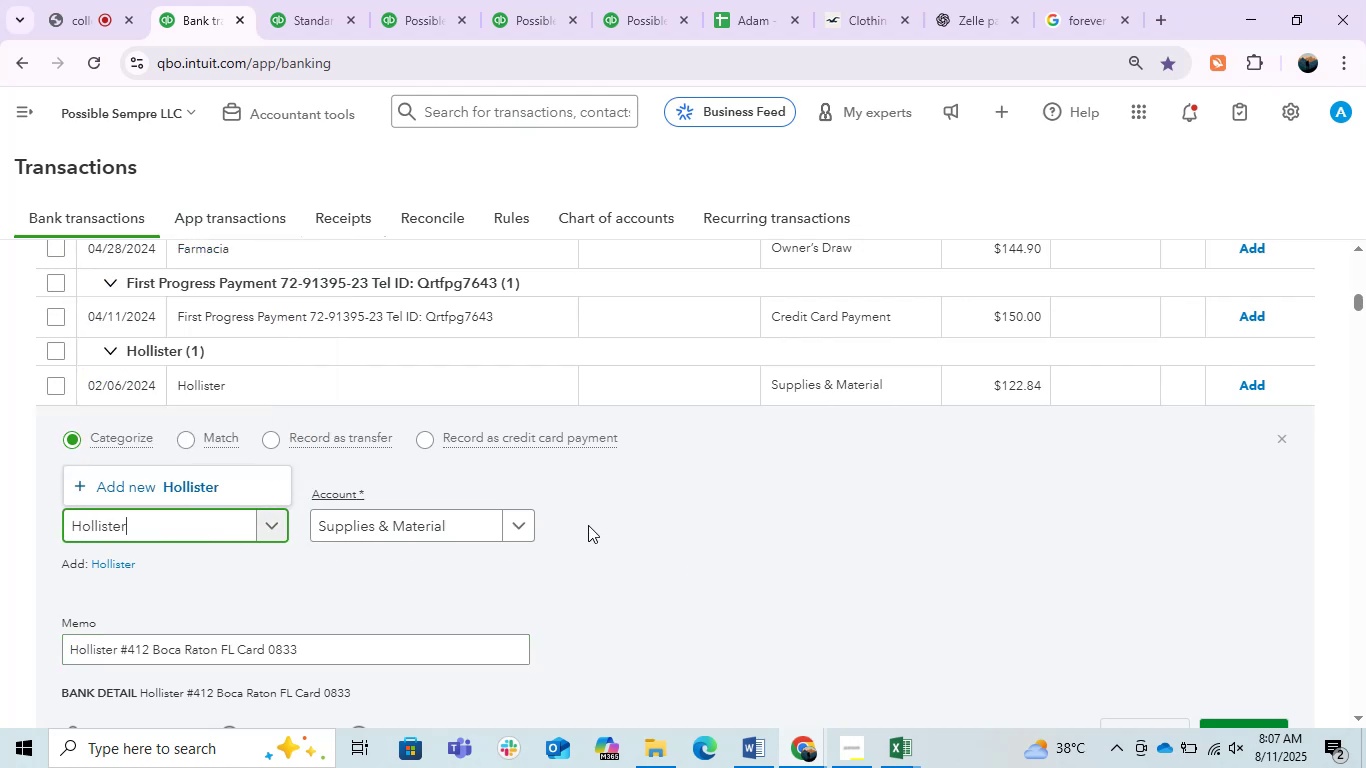 
left_click([200, 484])
 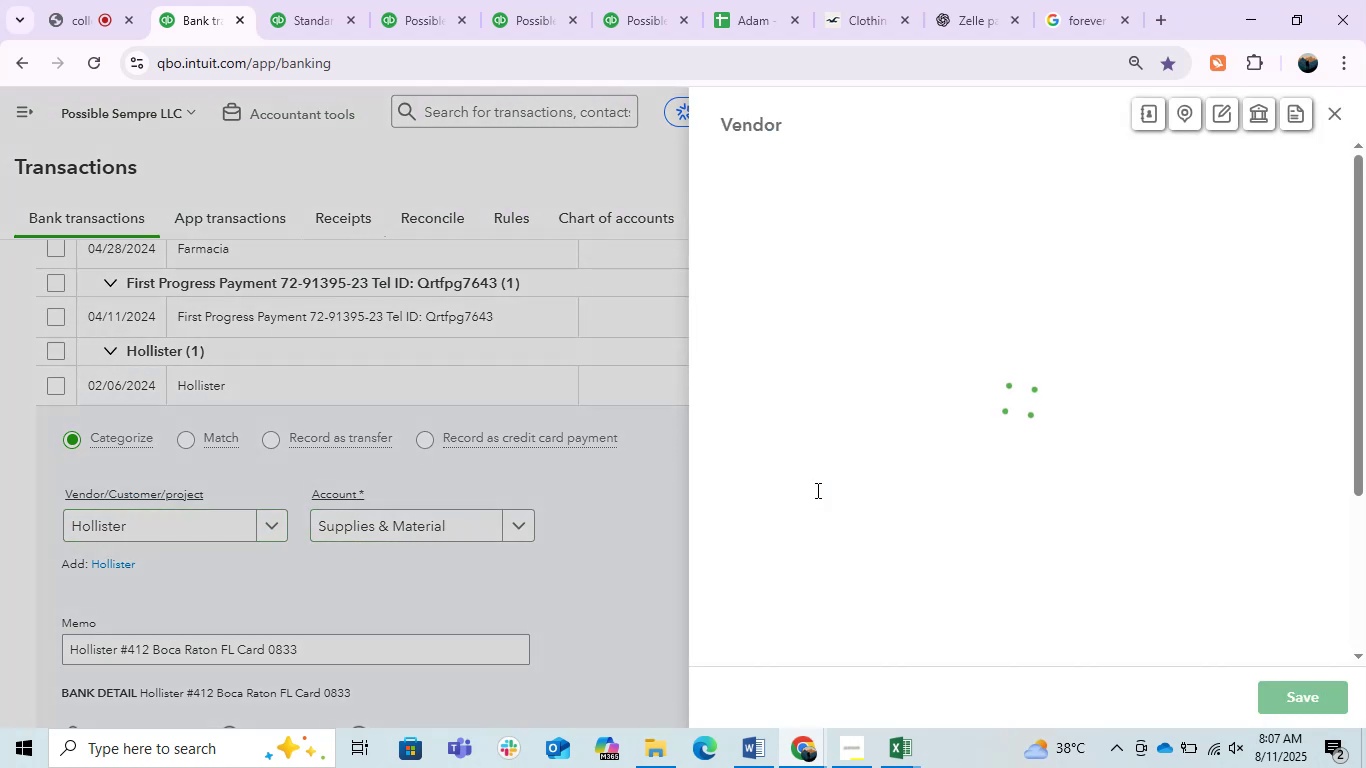 
left_click([1299, 689])
 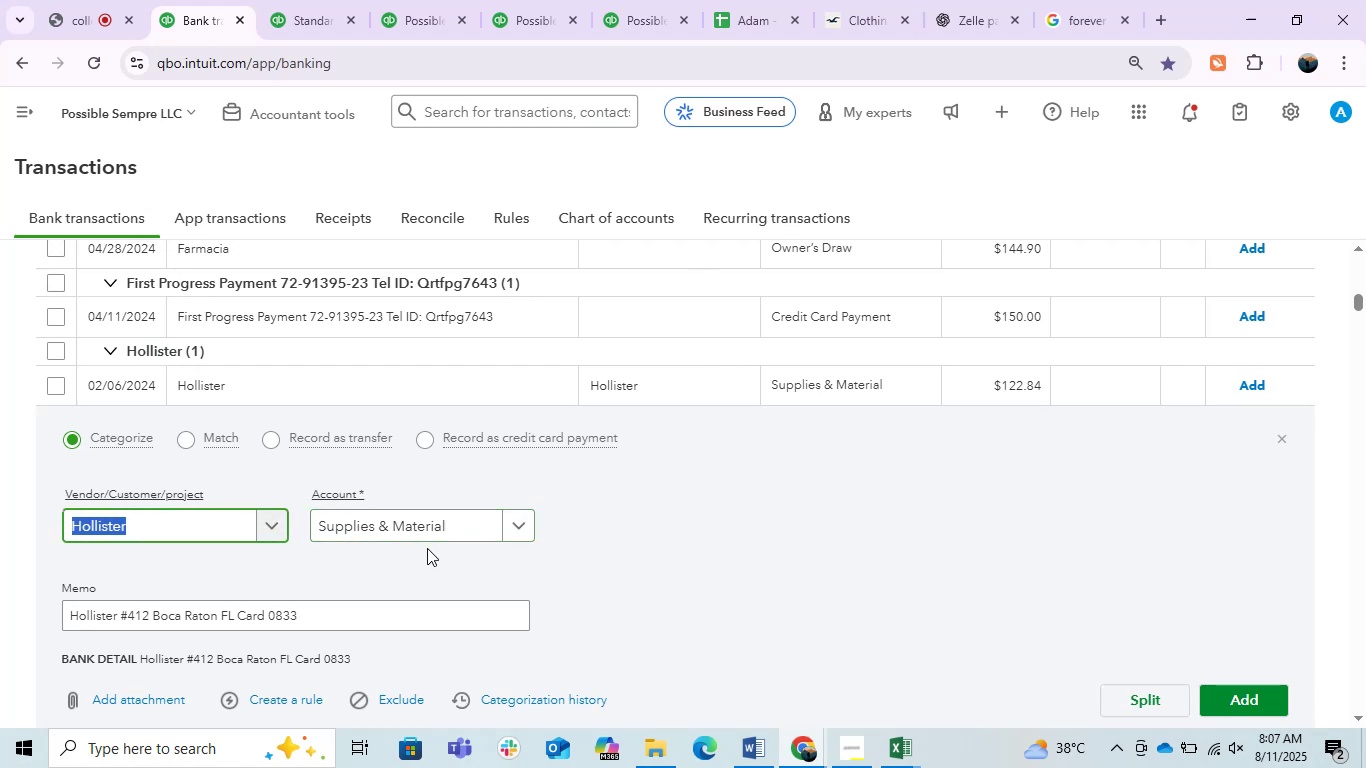 
wait(7.67)
 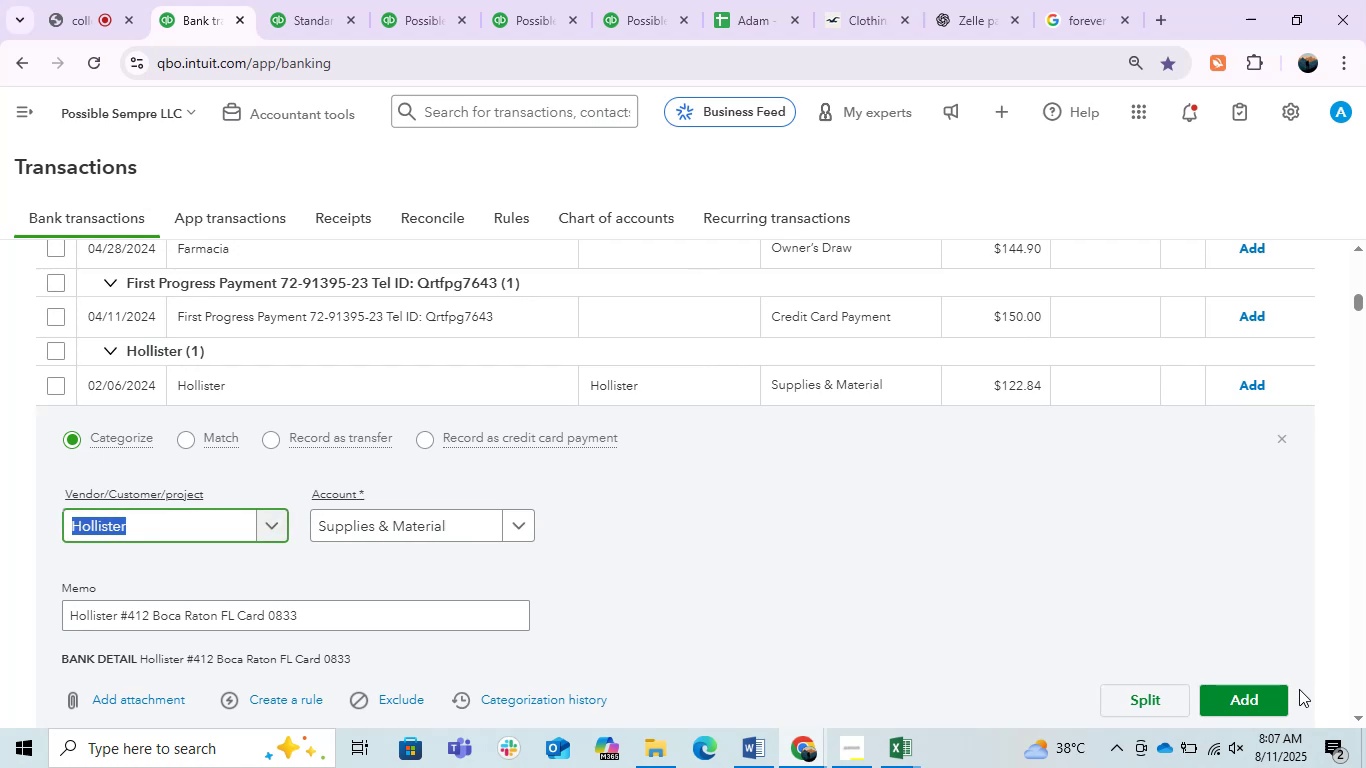 
left_click([453, 531])
 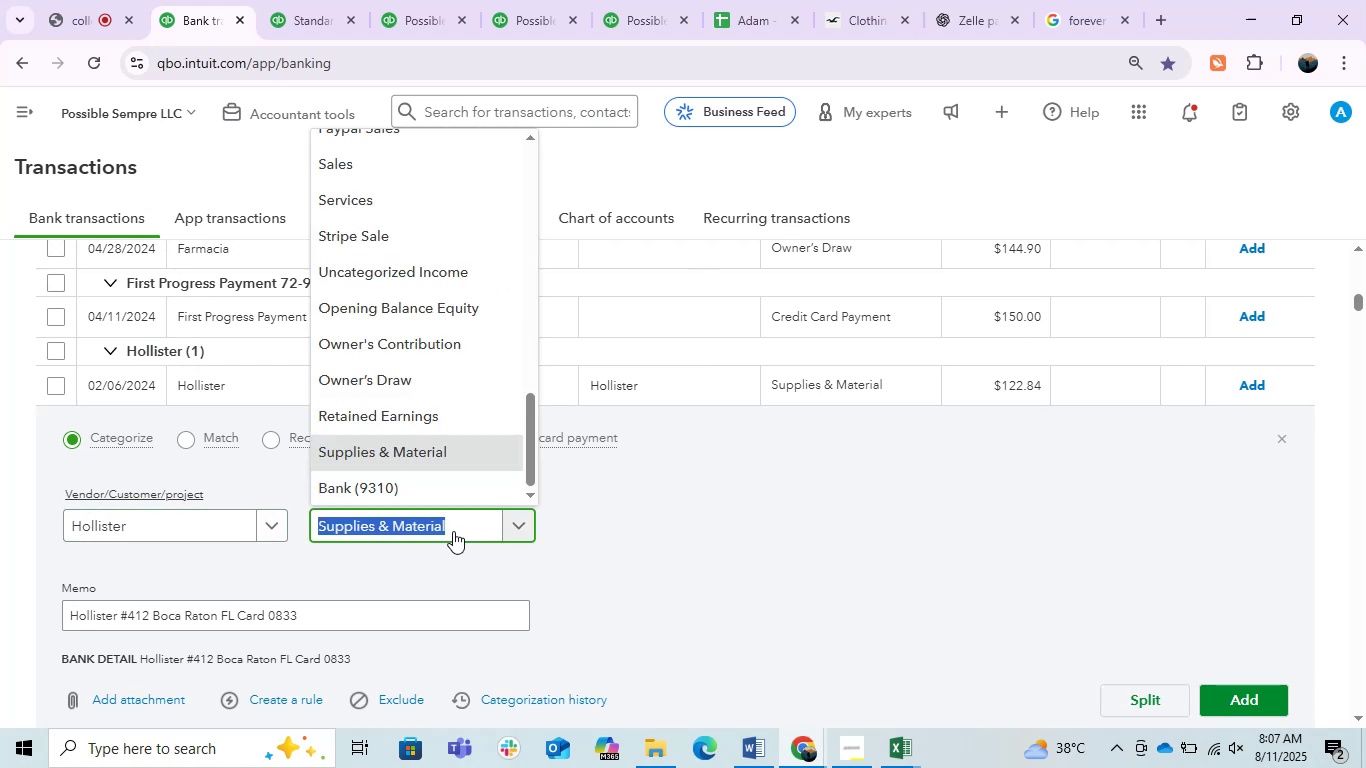 
type(Owner)
 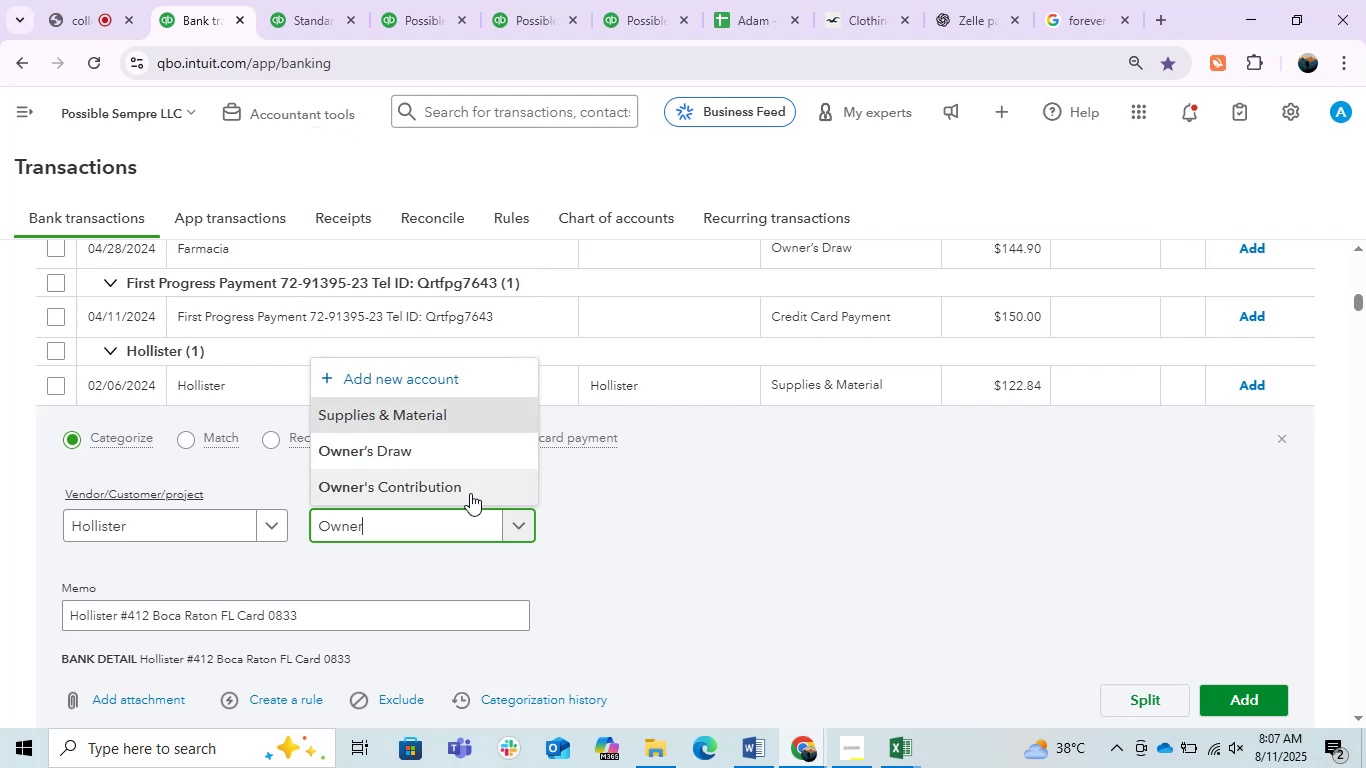 
left_click([410, 453])
 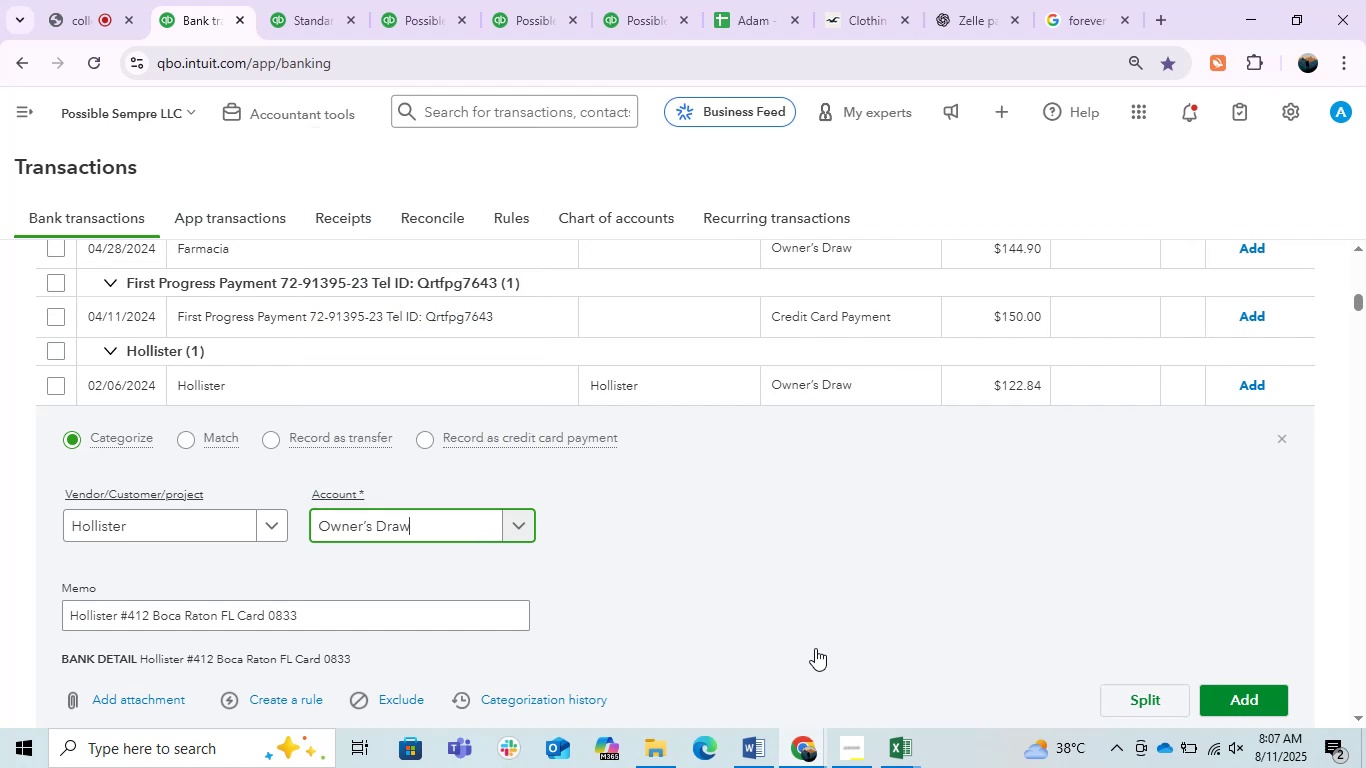 
left_click([1228, 708])
 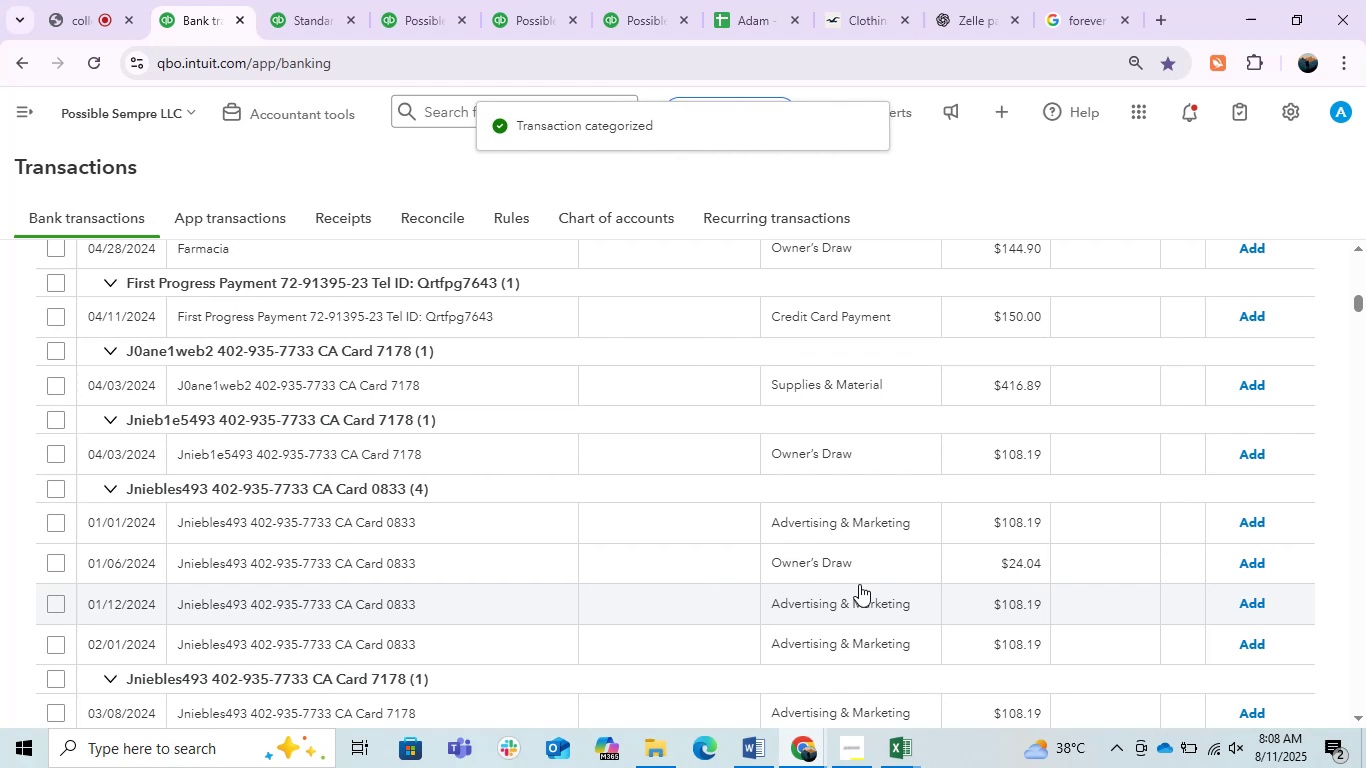 
wait(12.85)
 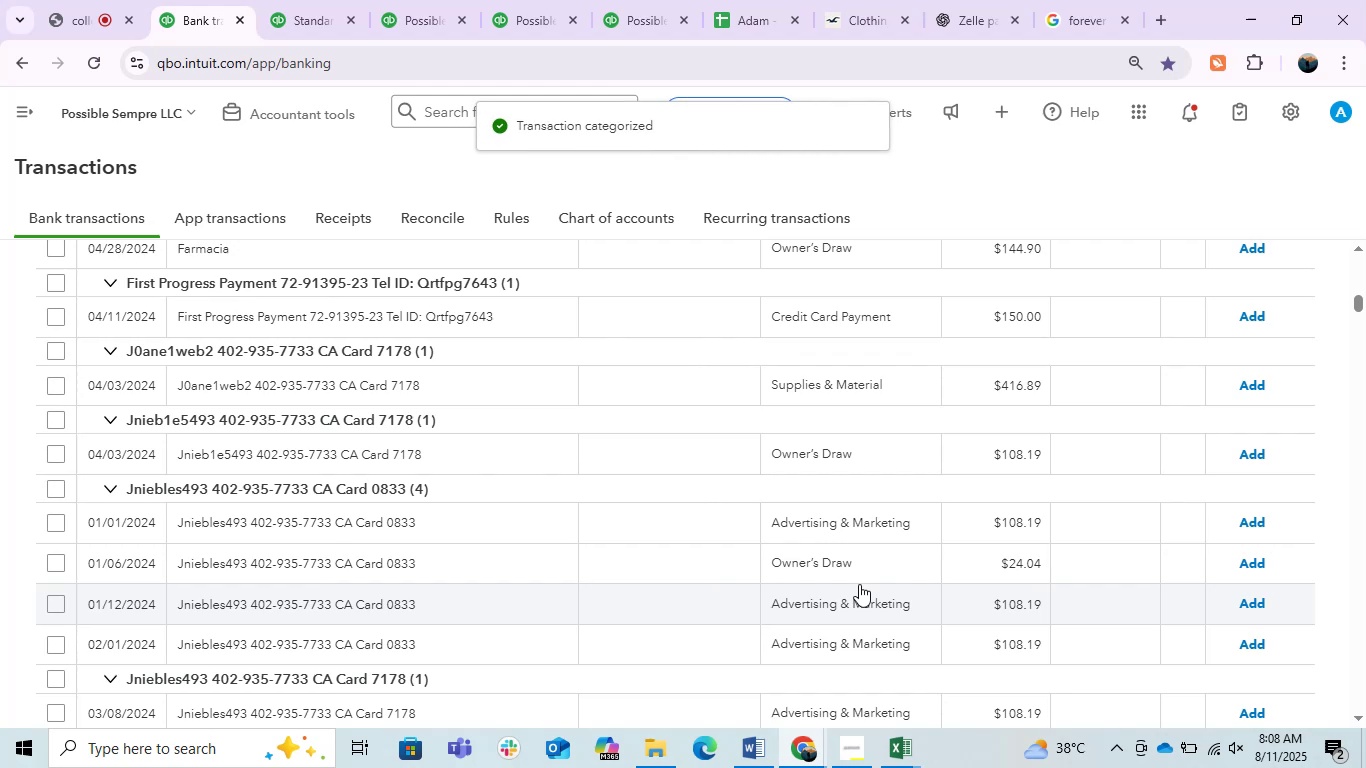 
scroll: coordinate [395, 514], scroll_direction: up, amount: 1.0
 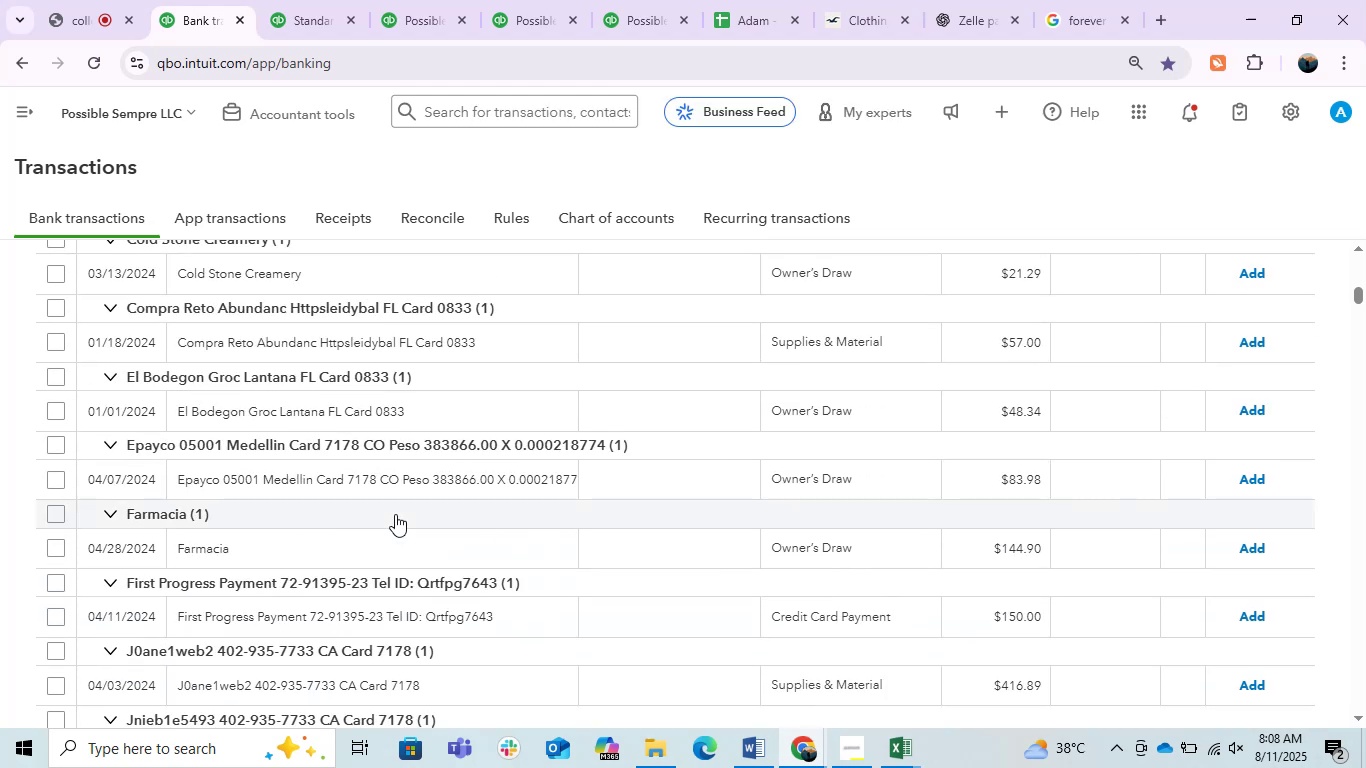 
left_click([277, 551])
 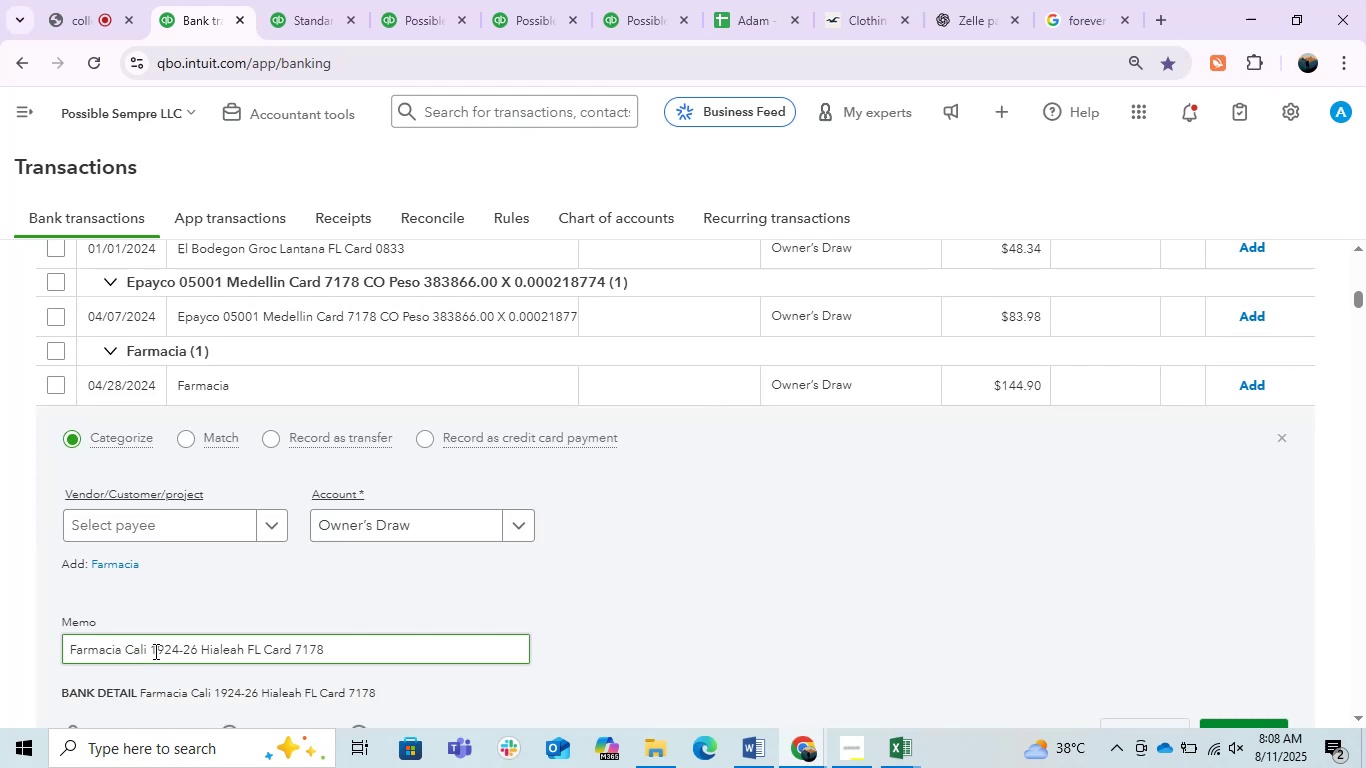 
double_click([320, 651])
 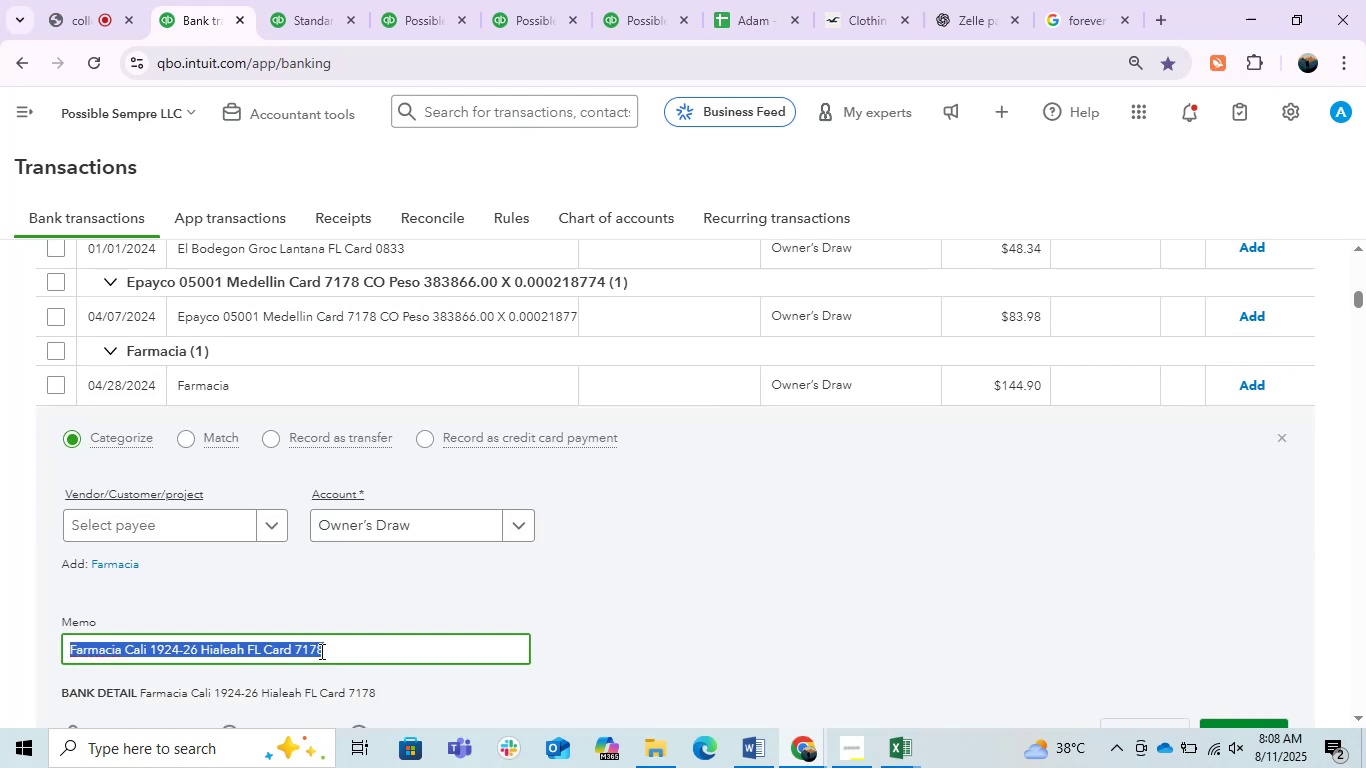 
triple_click([320, 651])
 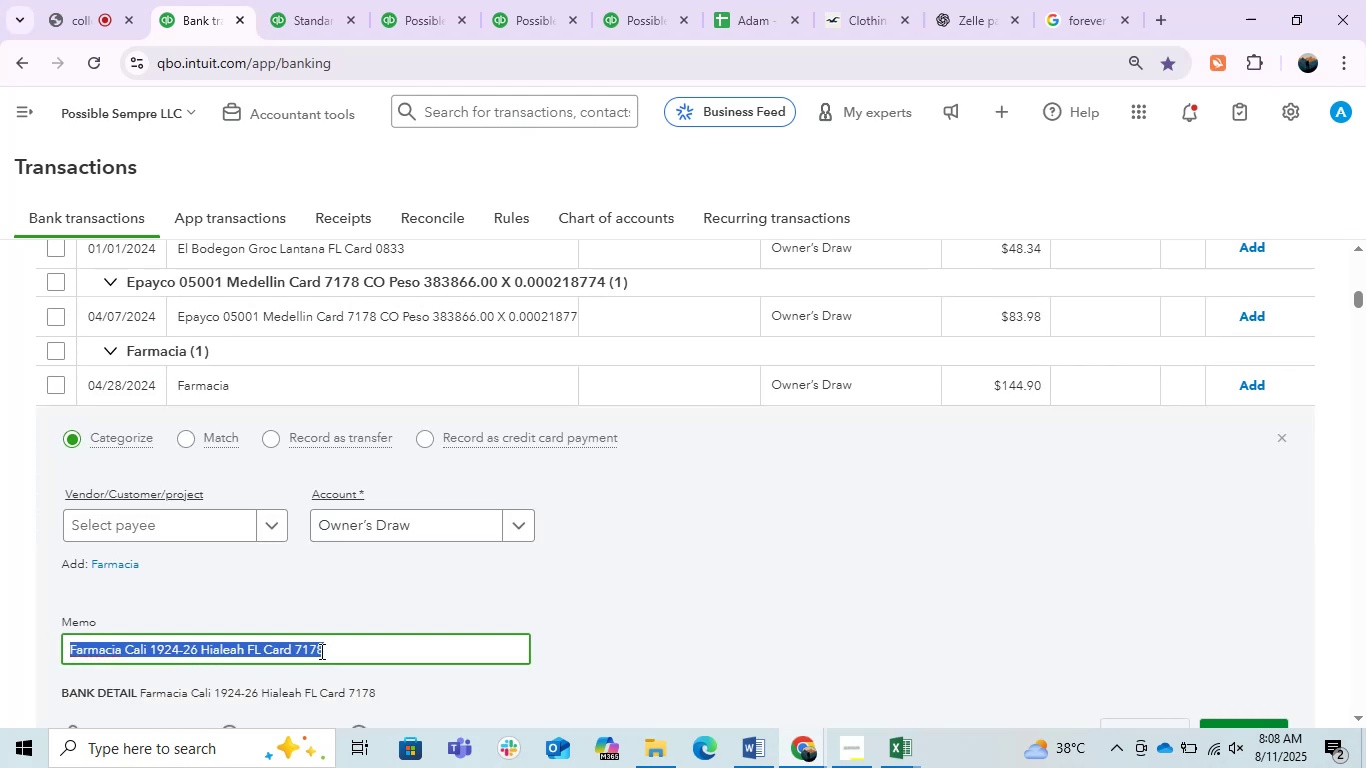 
key(Control+C)
 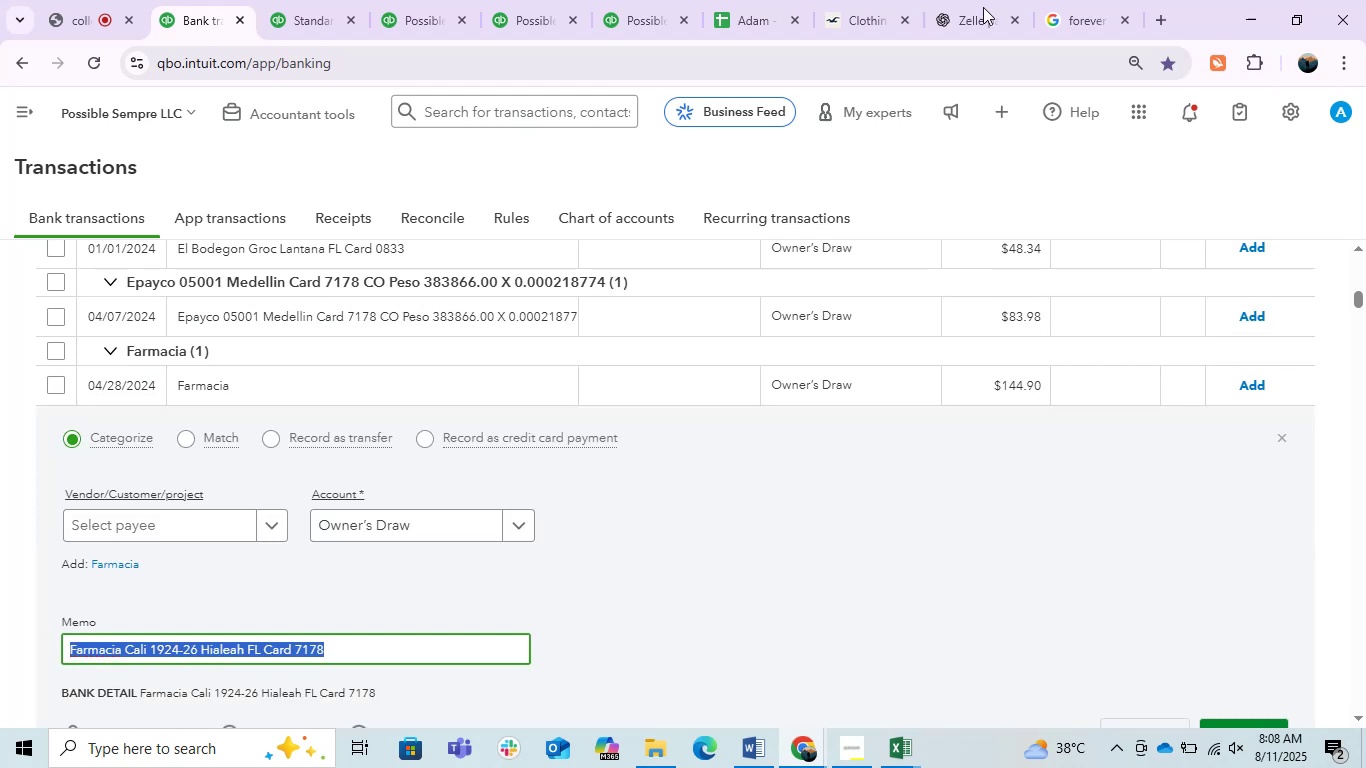 
key(Control+C)
 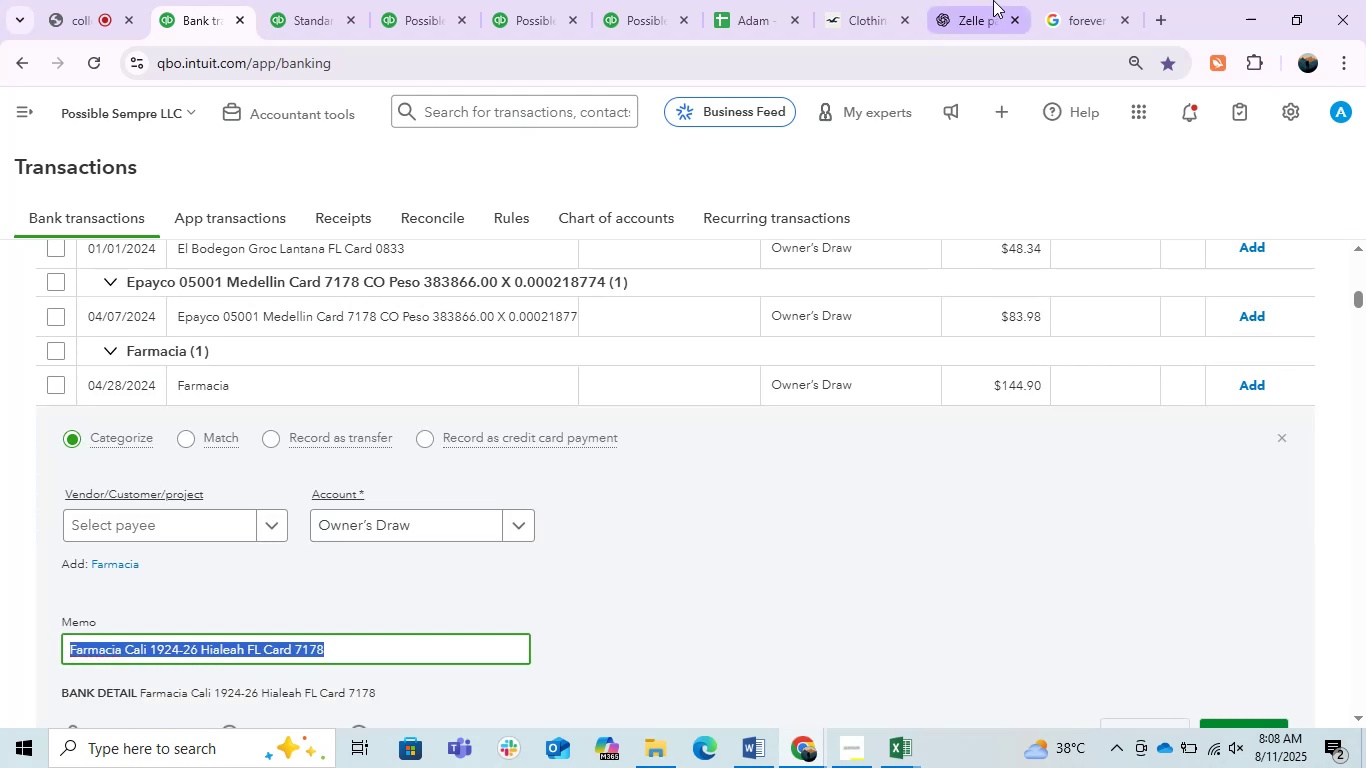 
left_click([993, 0])
 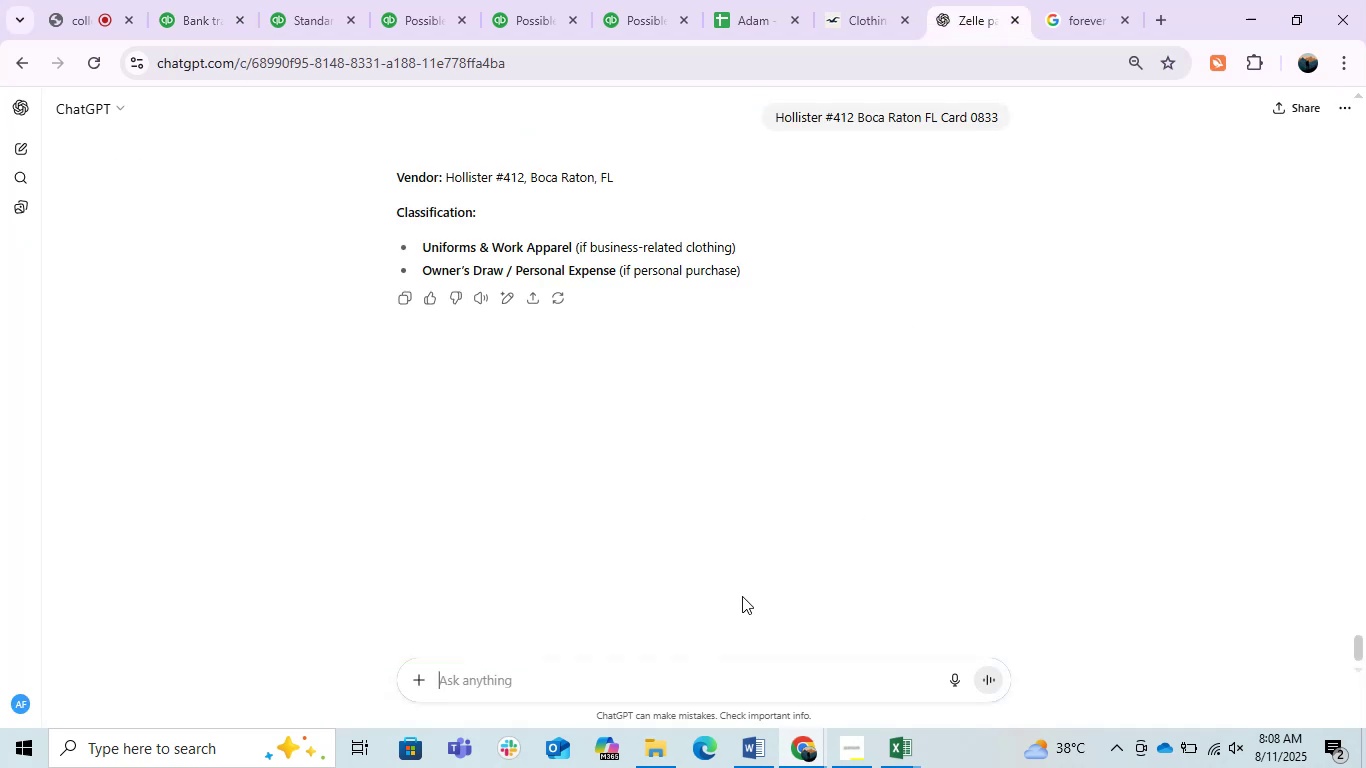 
key(Control+V)
 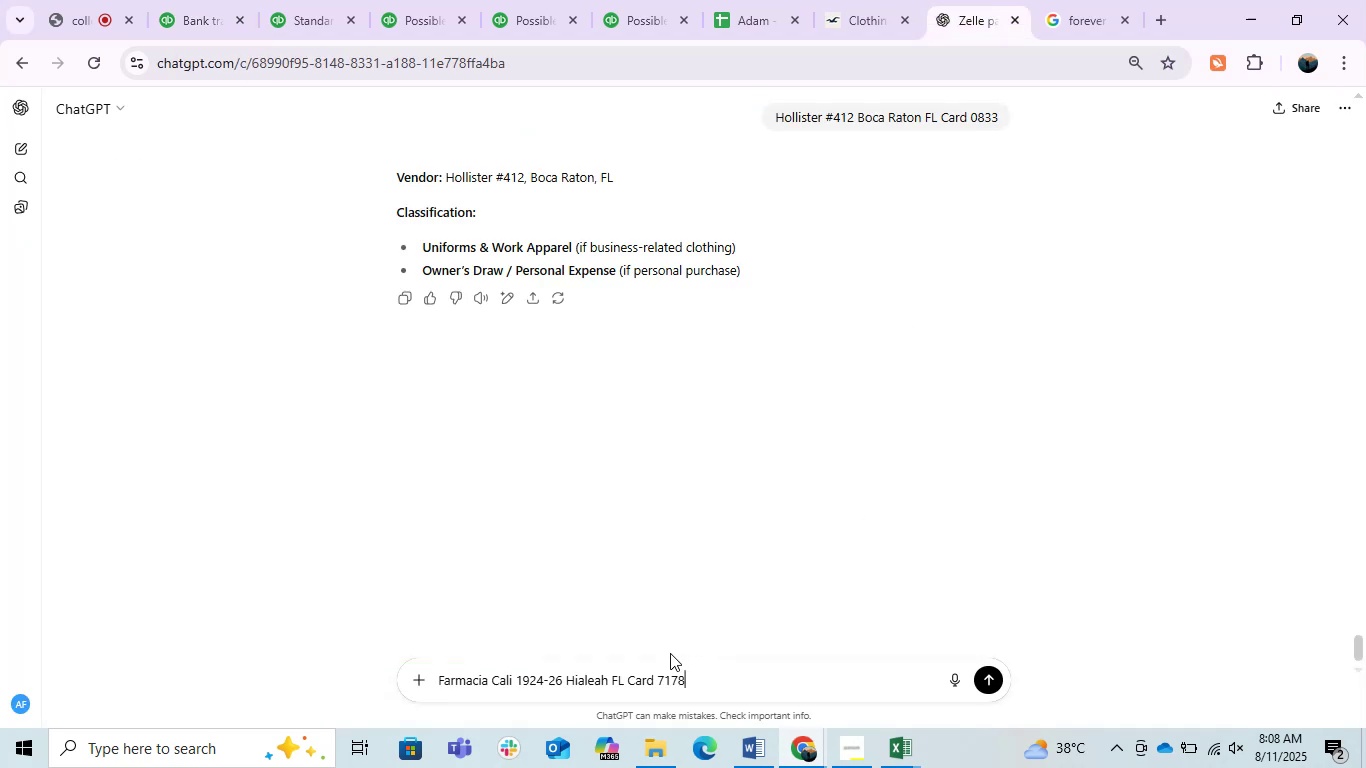 
key(Enter)
 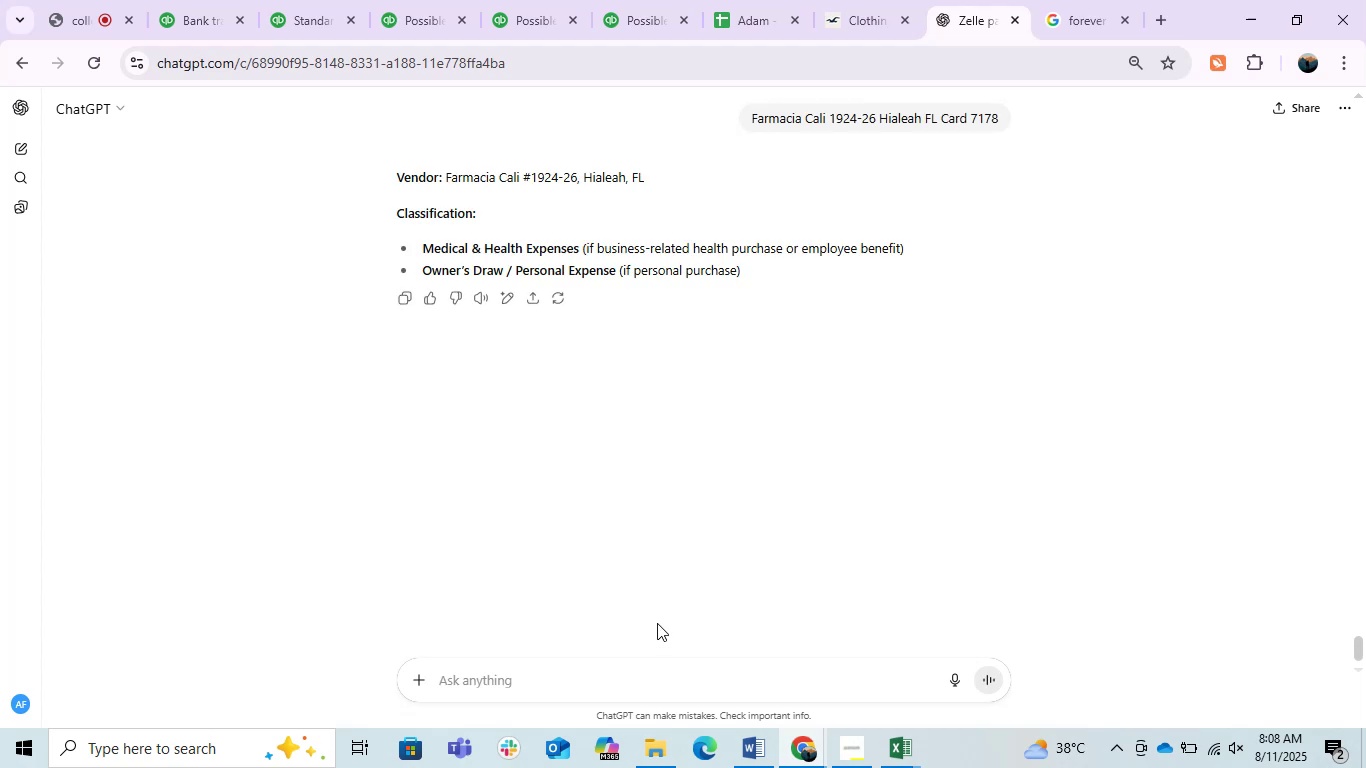 
wait(13.98)
 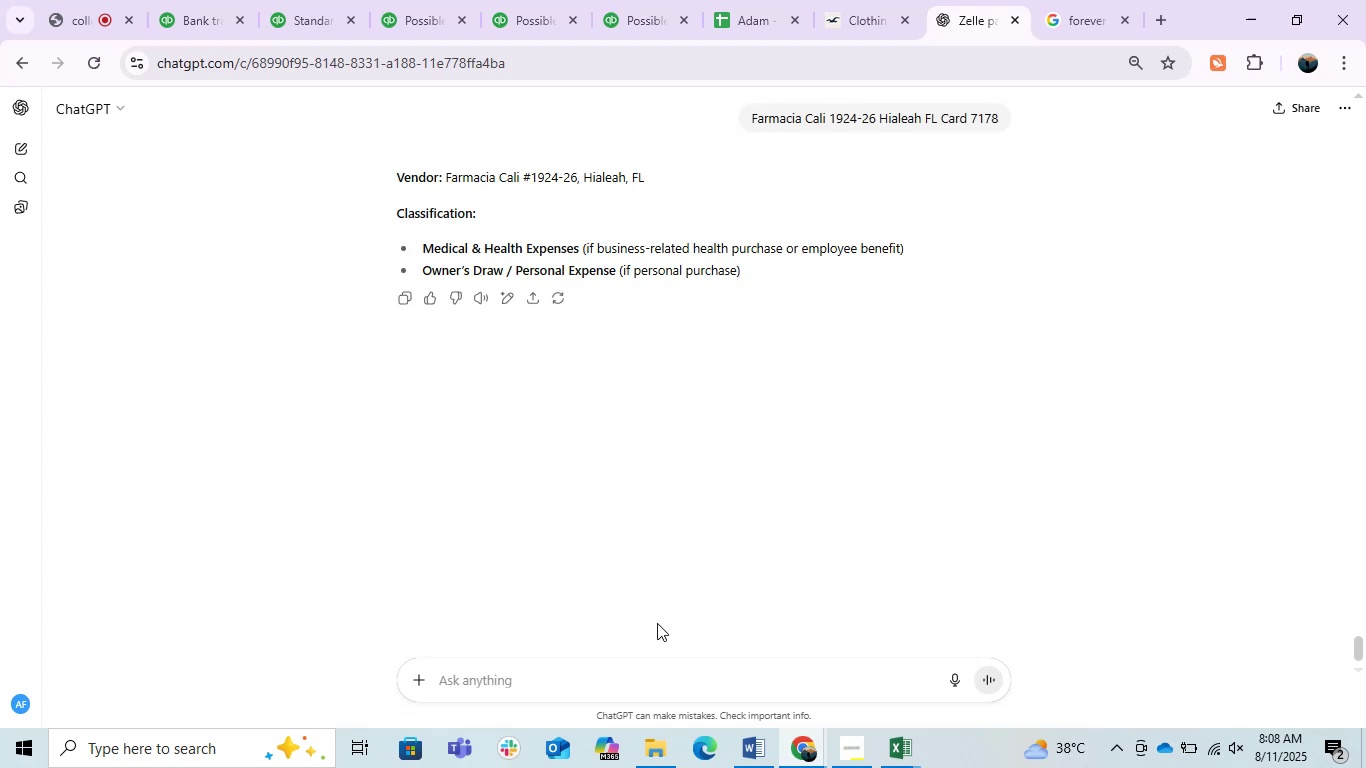 
left_click([859, 0])
 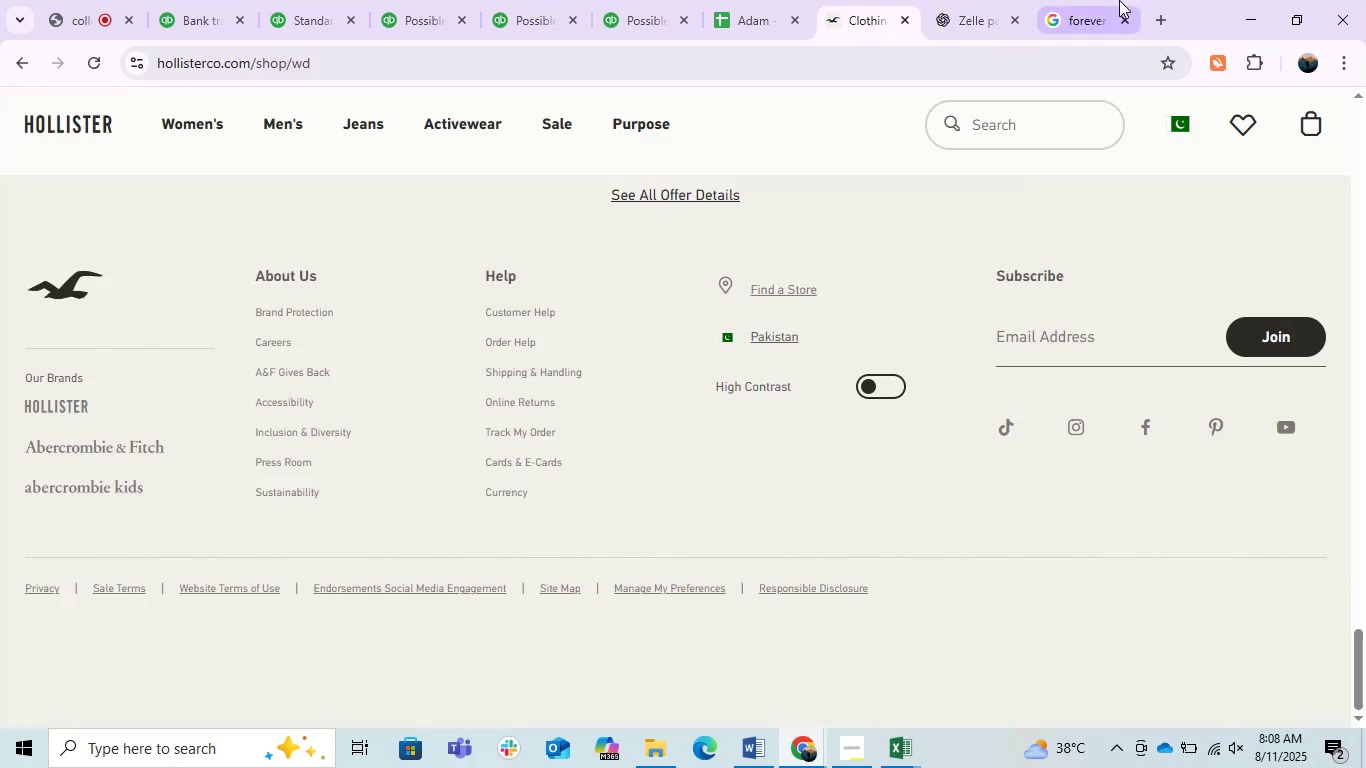 
left_click([1018, 1])
 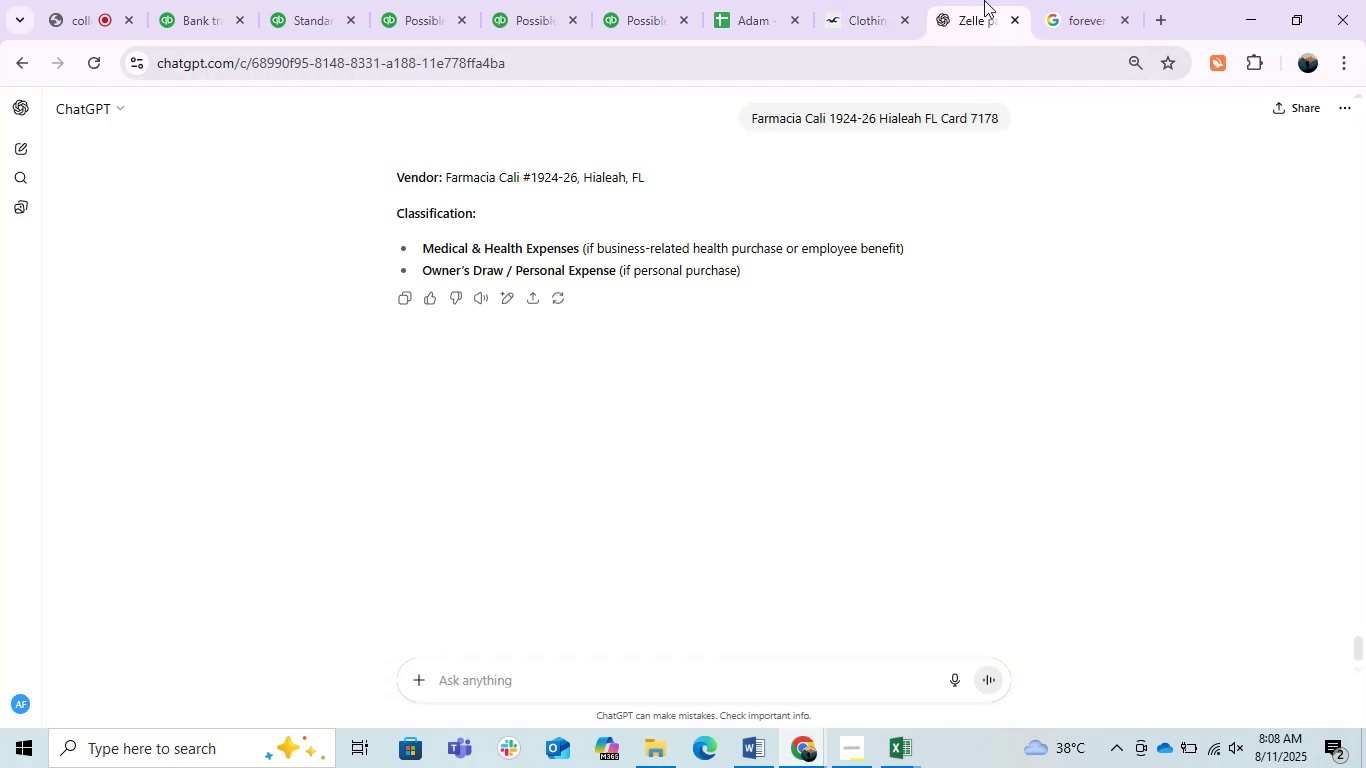 
double_click([902, 64])
 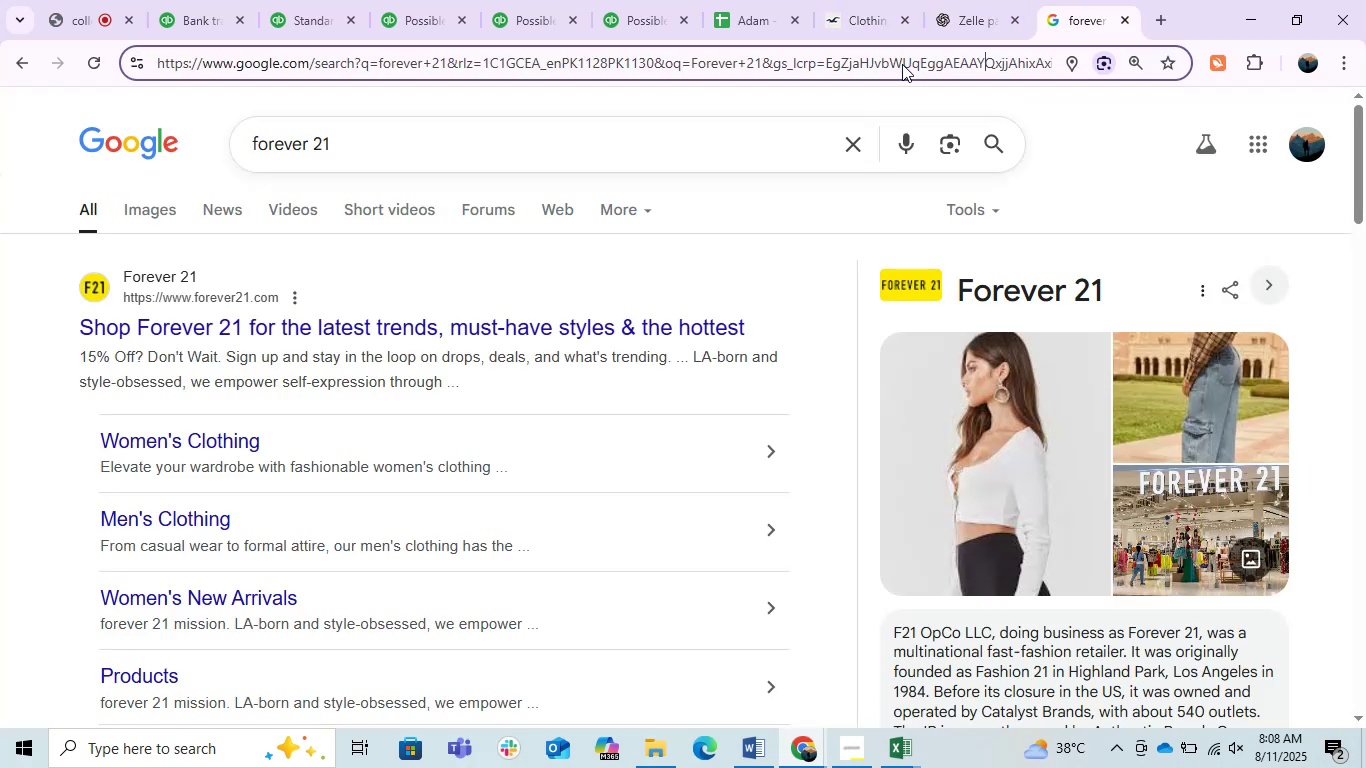 
key(Control+ControlLeft)
 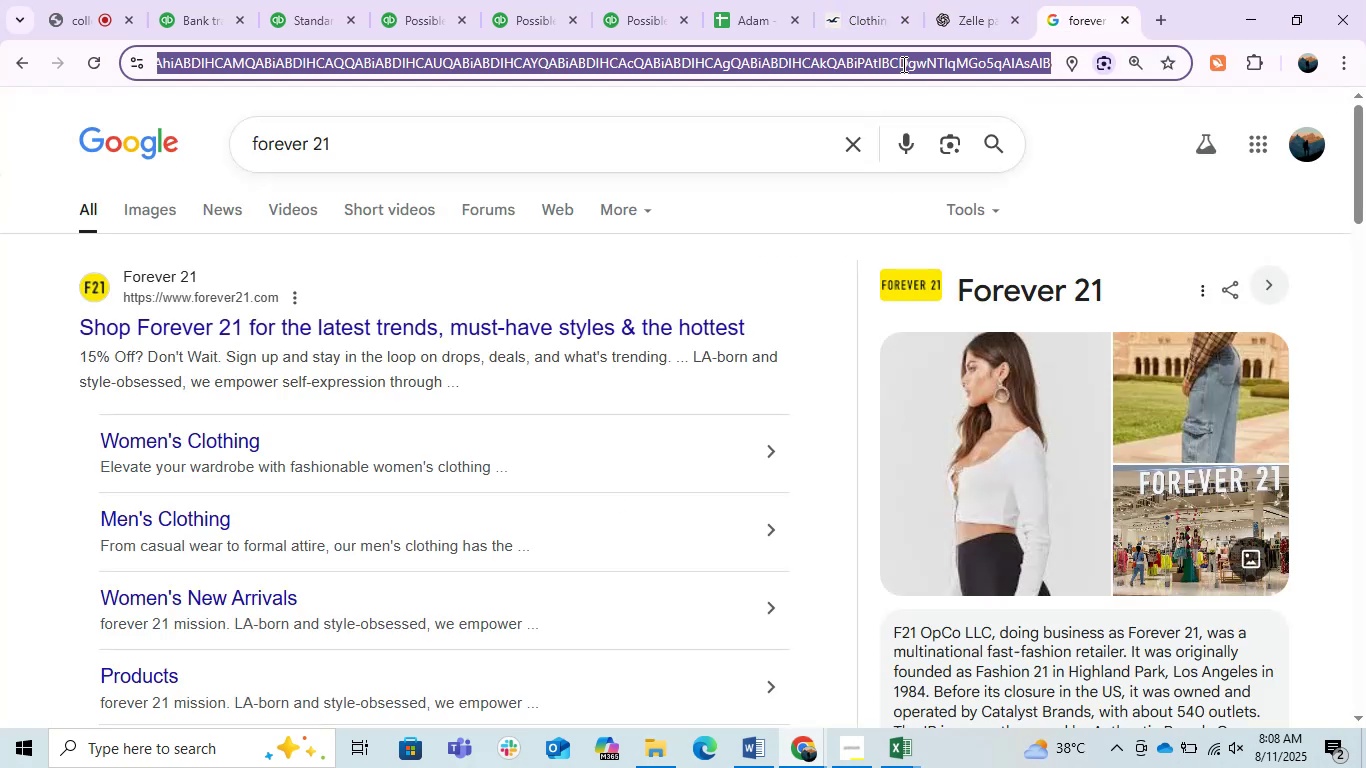 
triple_click([902, 64])
 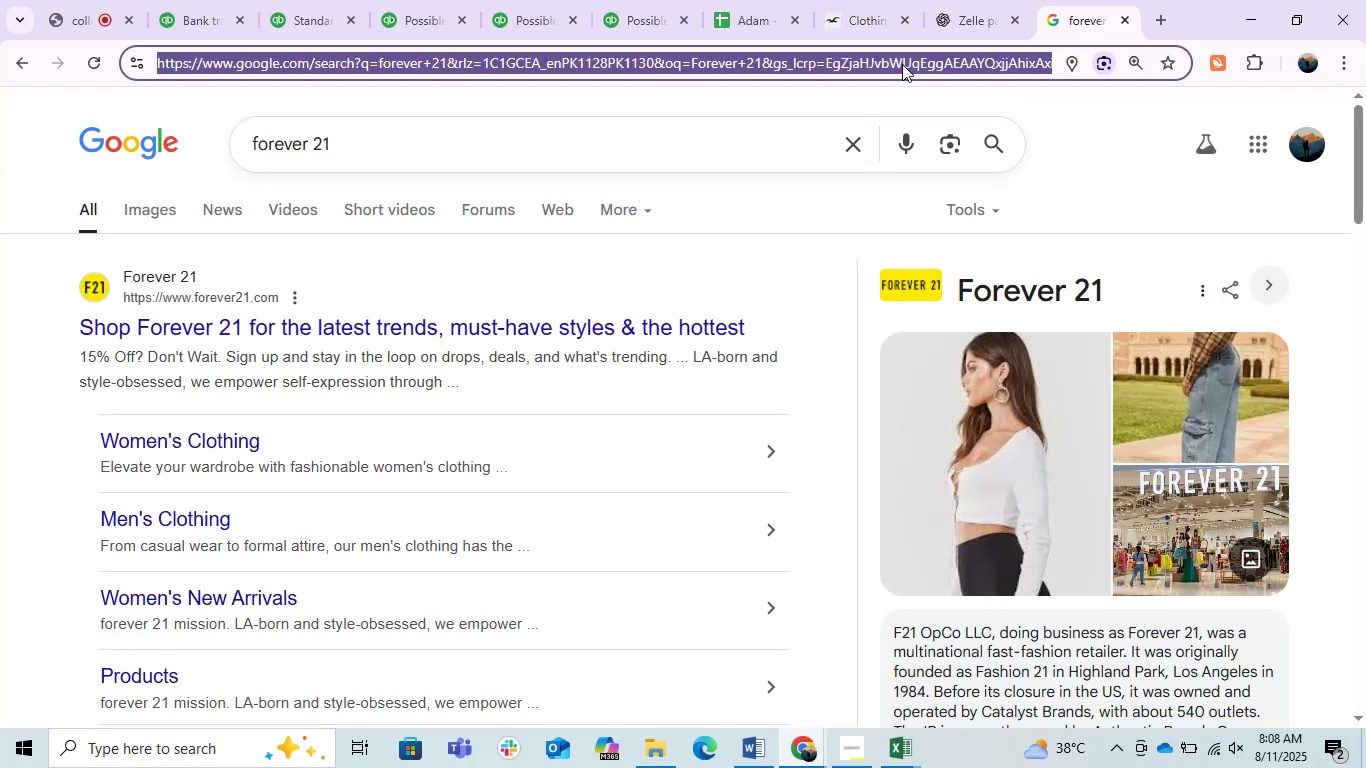 
triple_click([902, 64])
 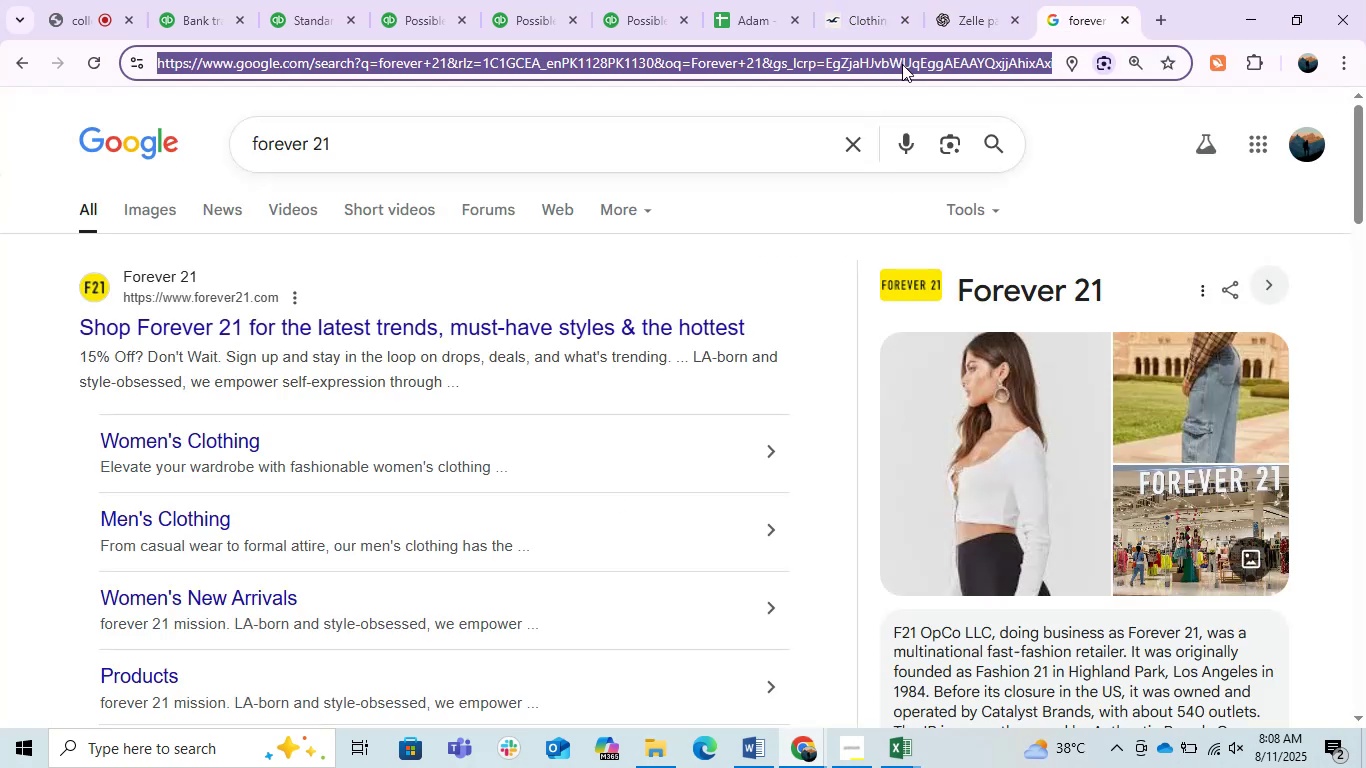 
key(Control+ControlLeft)
 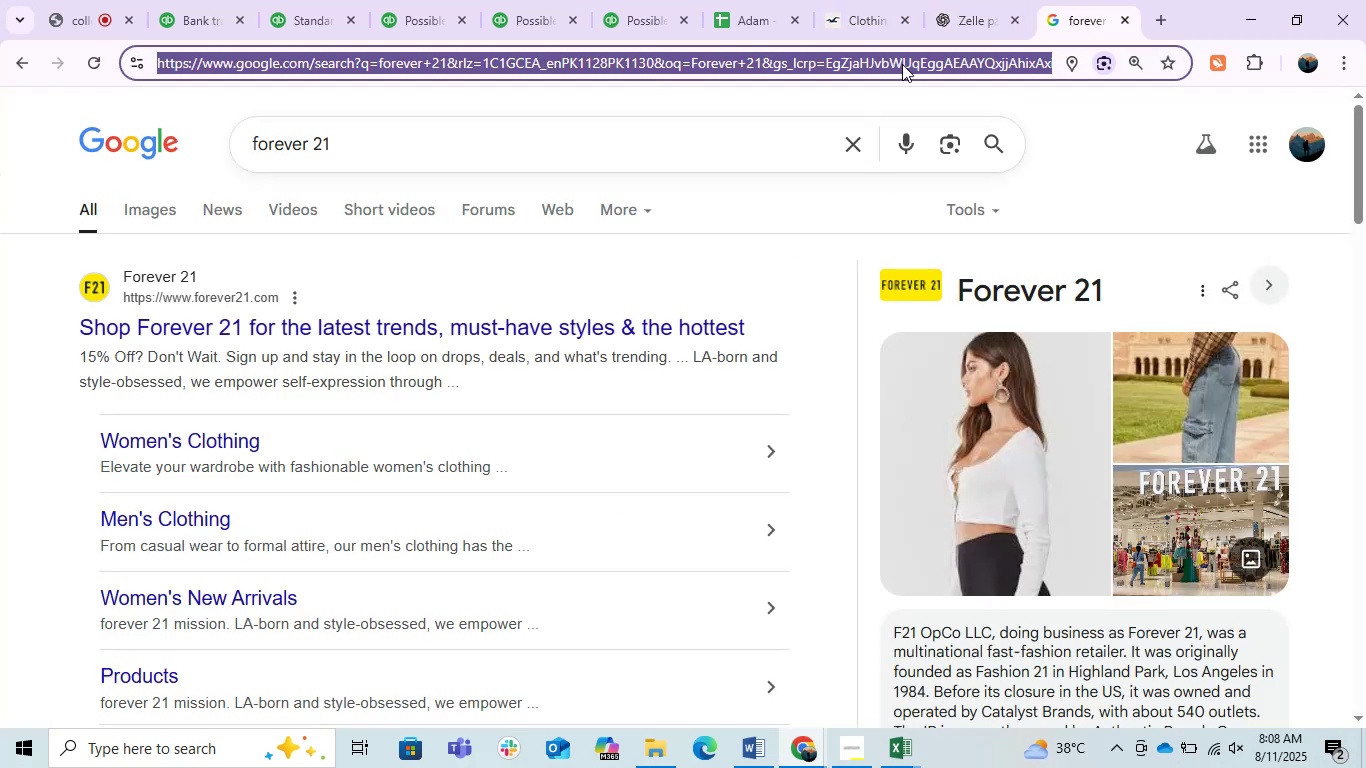 
key(Control+V)
 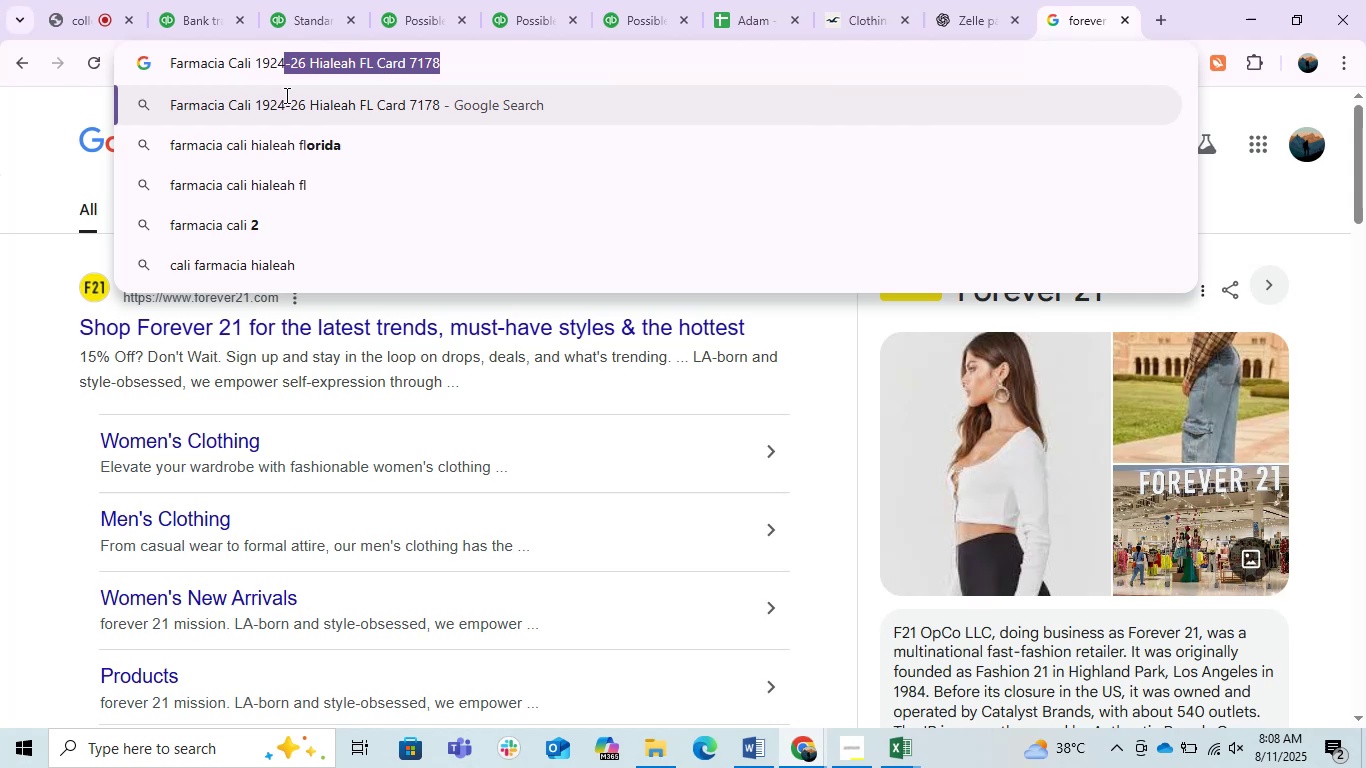 
wait(6.08)
 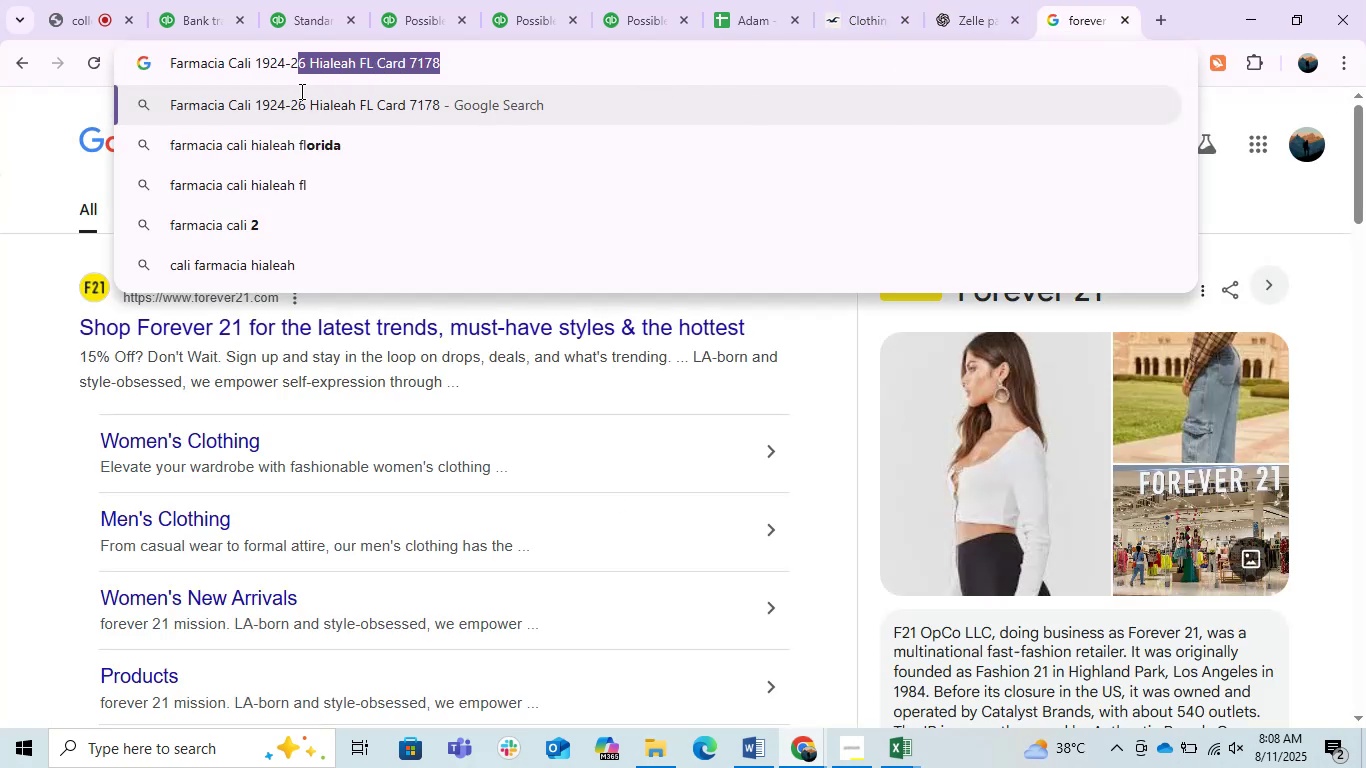 
left_click([287, 97])
 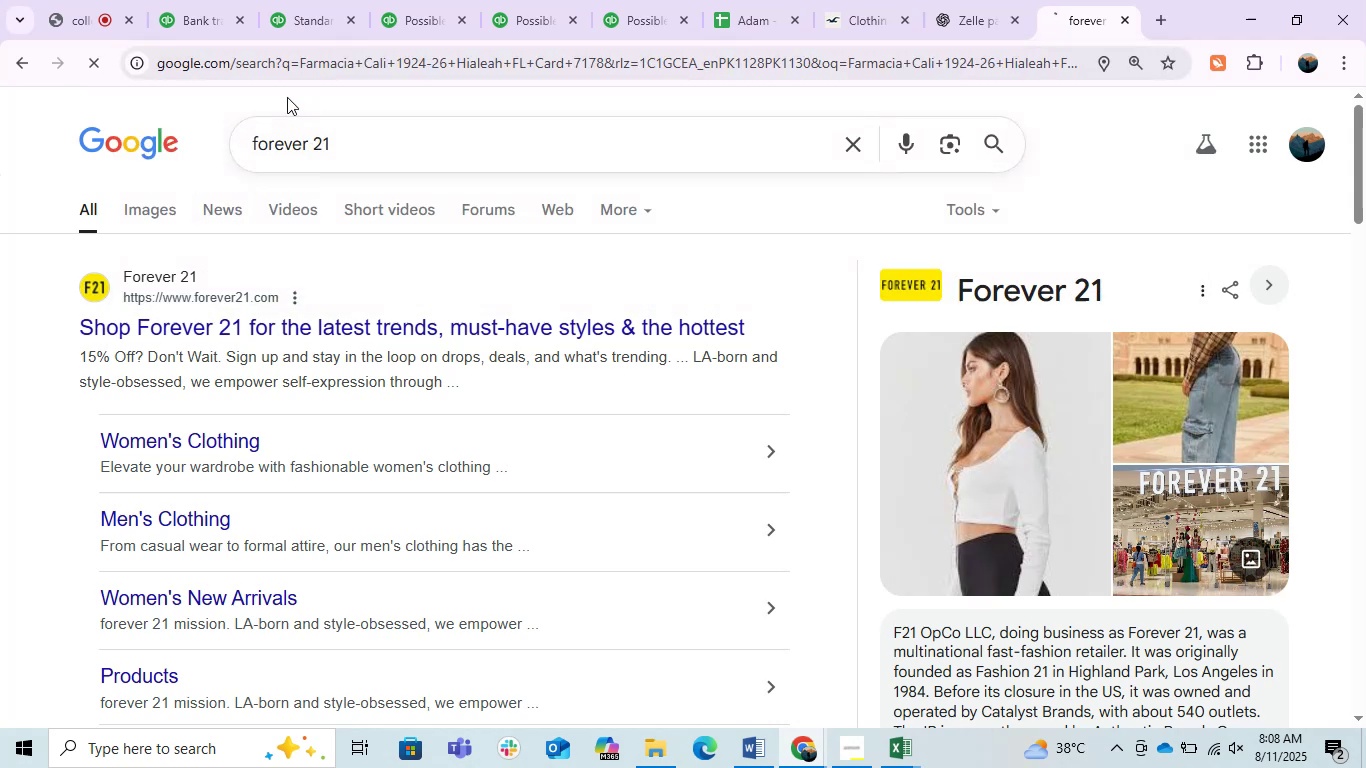 
key(Backspace)
 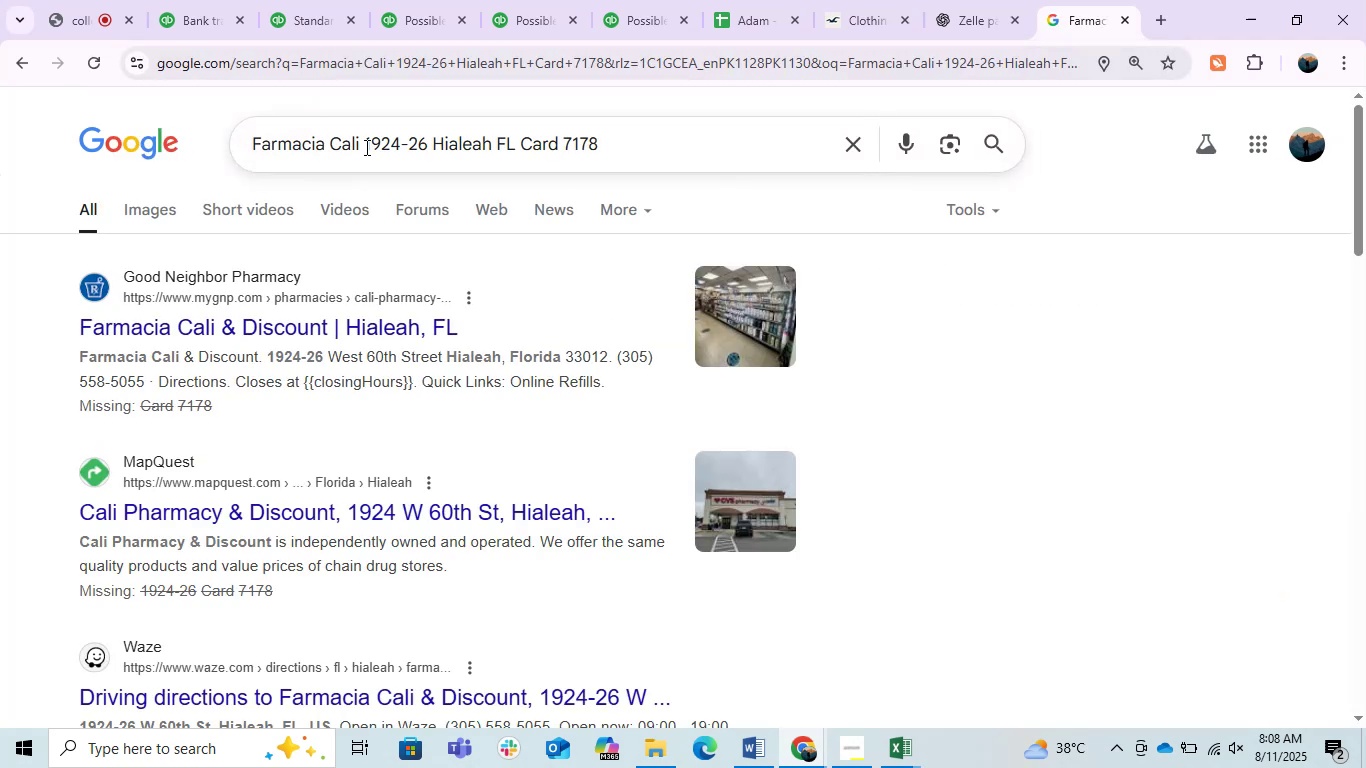 
key(Backspace)
 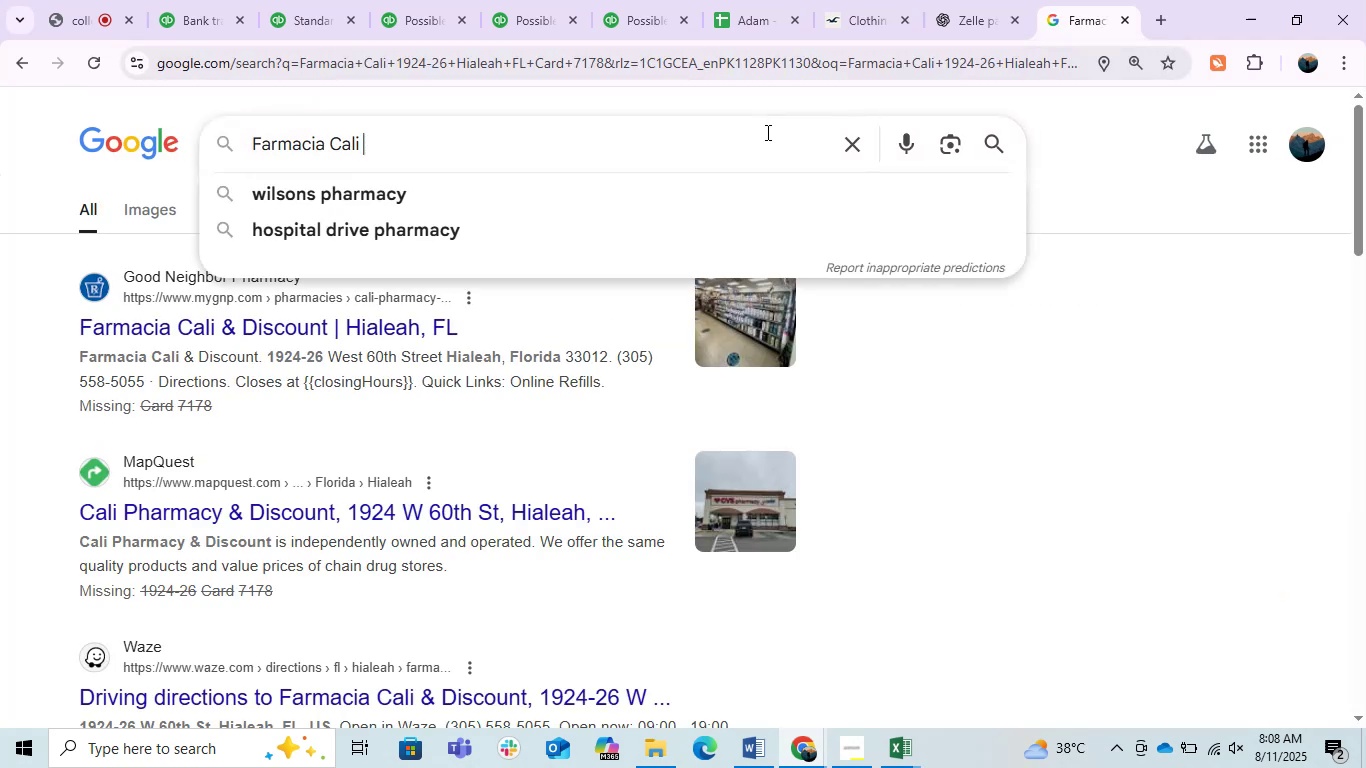 
key(Enter)
 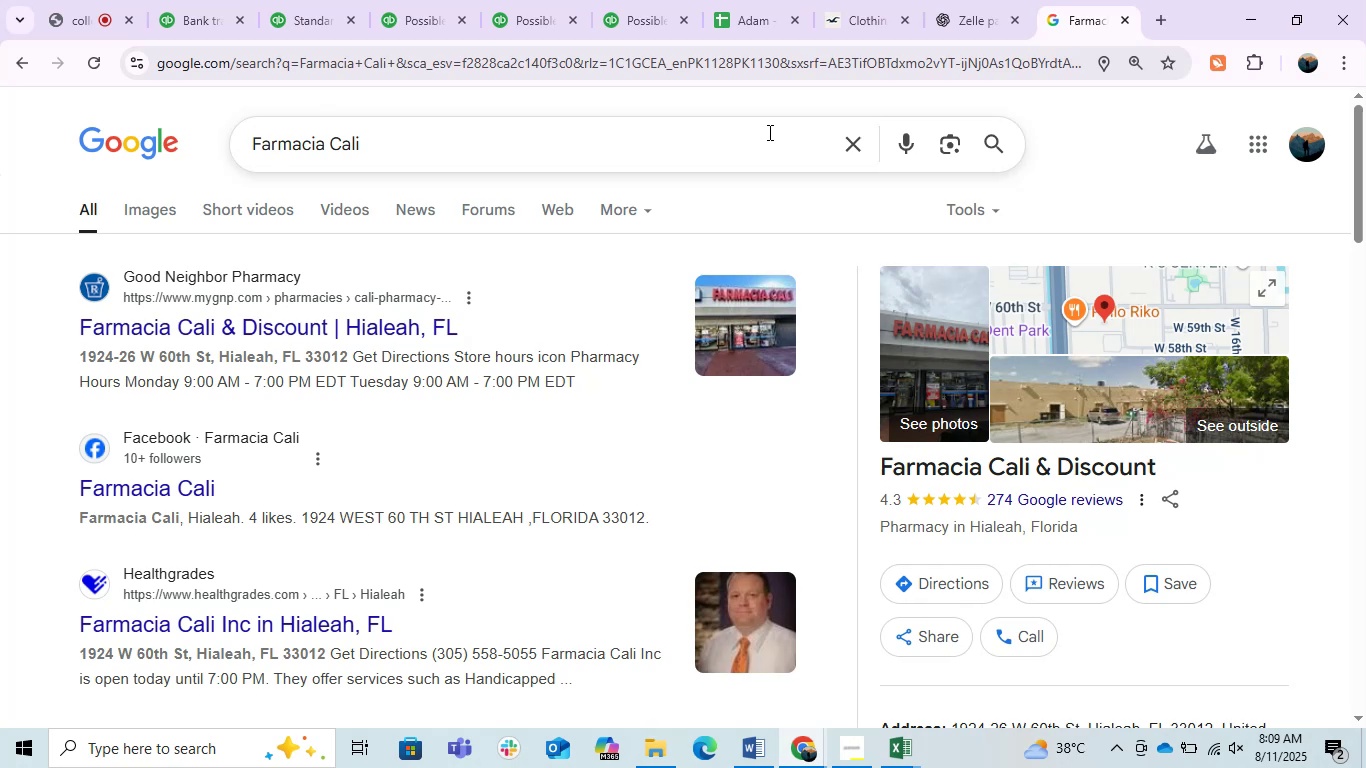 
wait(25.57)
 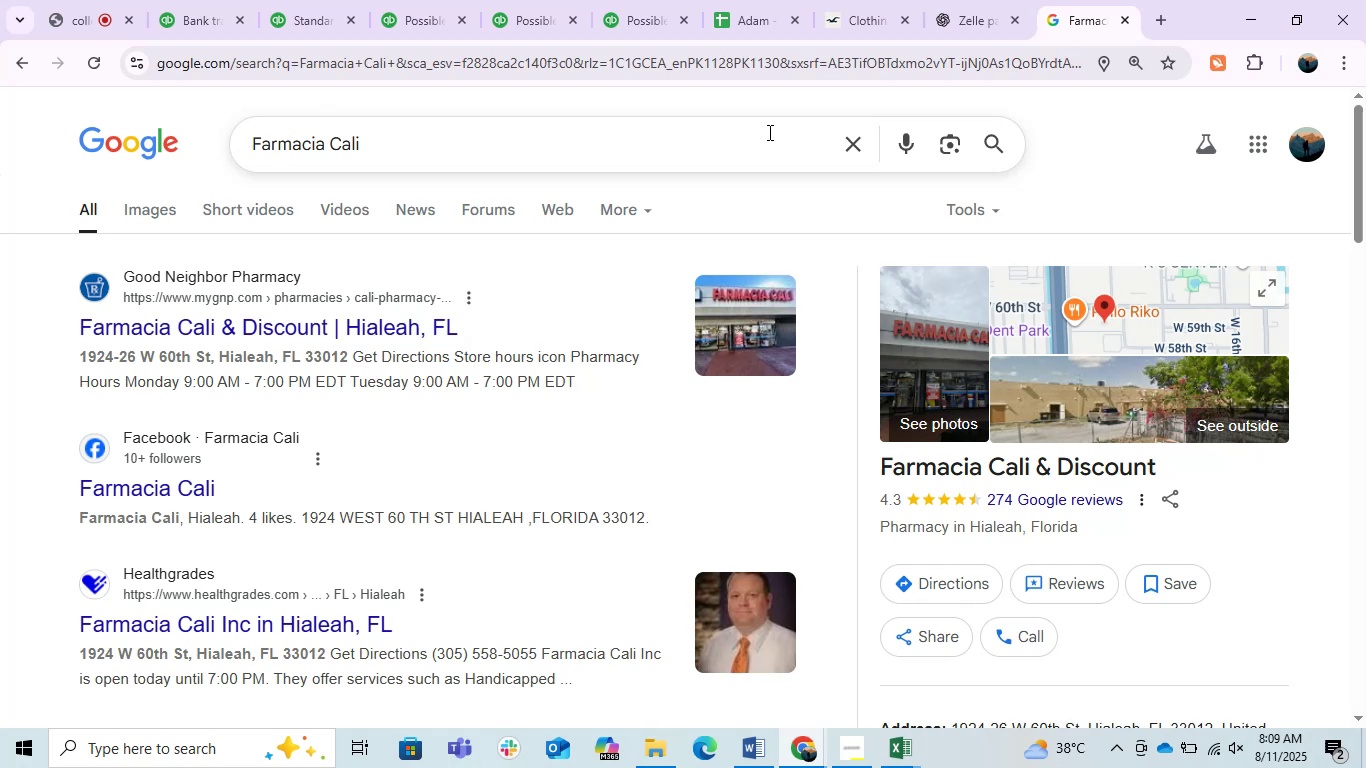 
left_click([188, 0])
 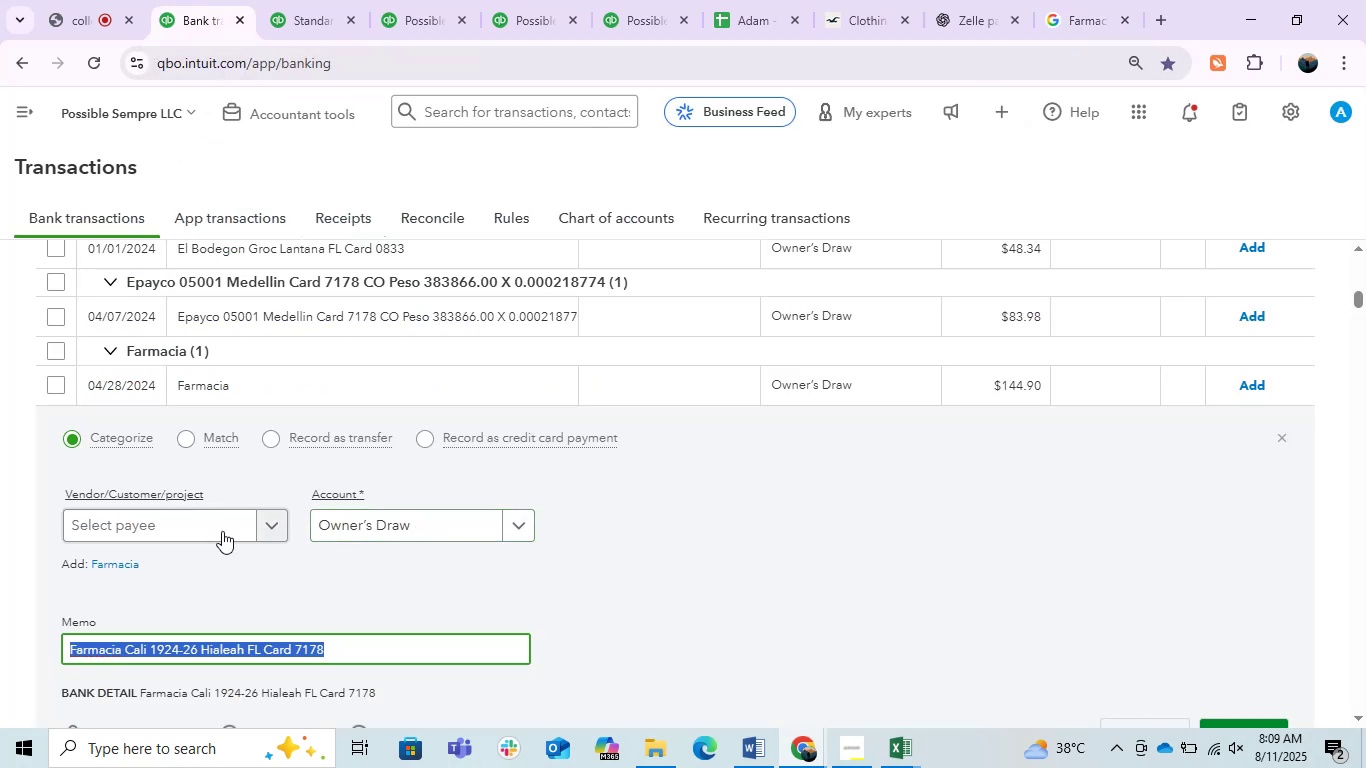 
left_click([181, 530])
 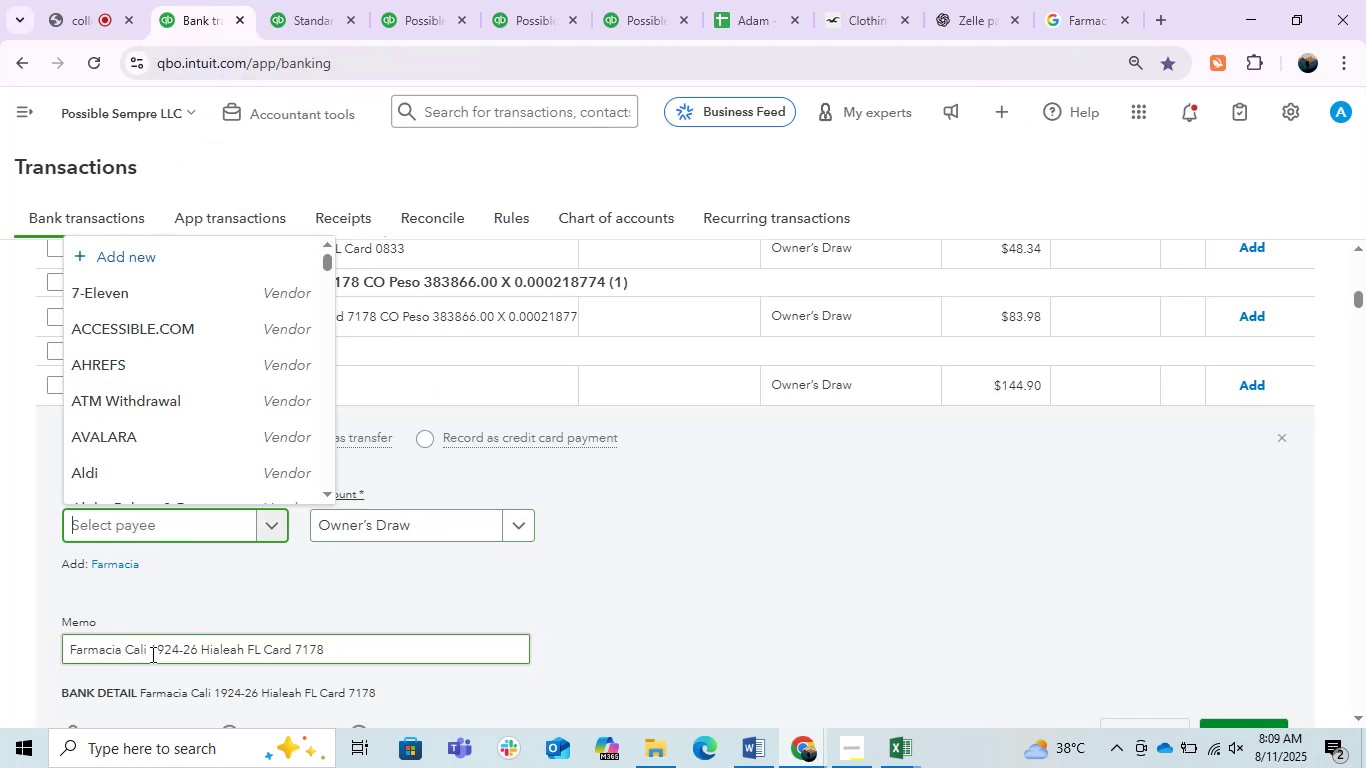 
wait(6.18)
 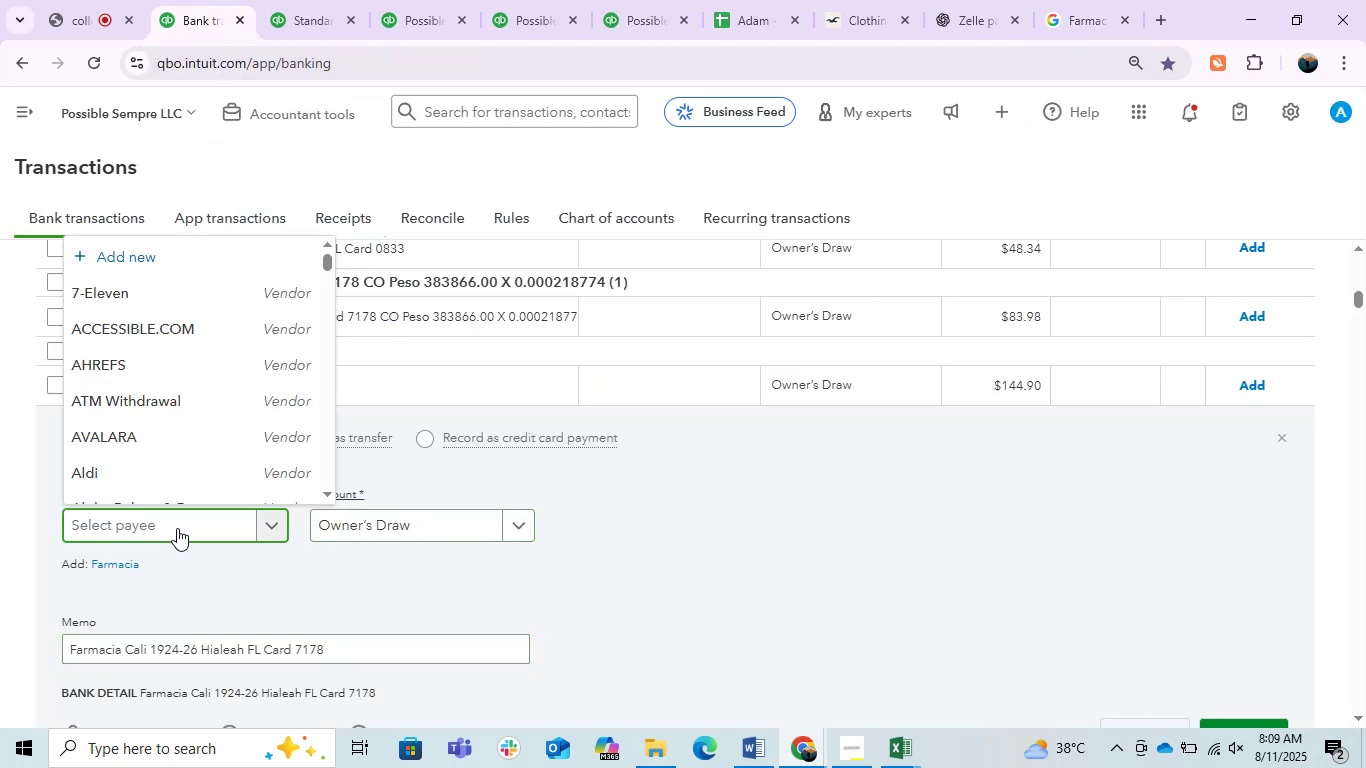 
key(Control+C)
 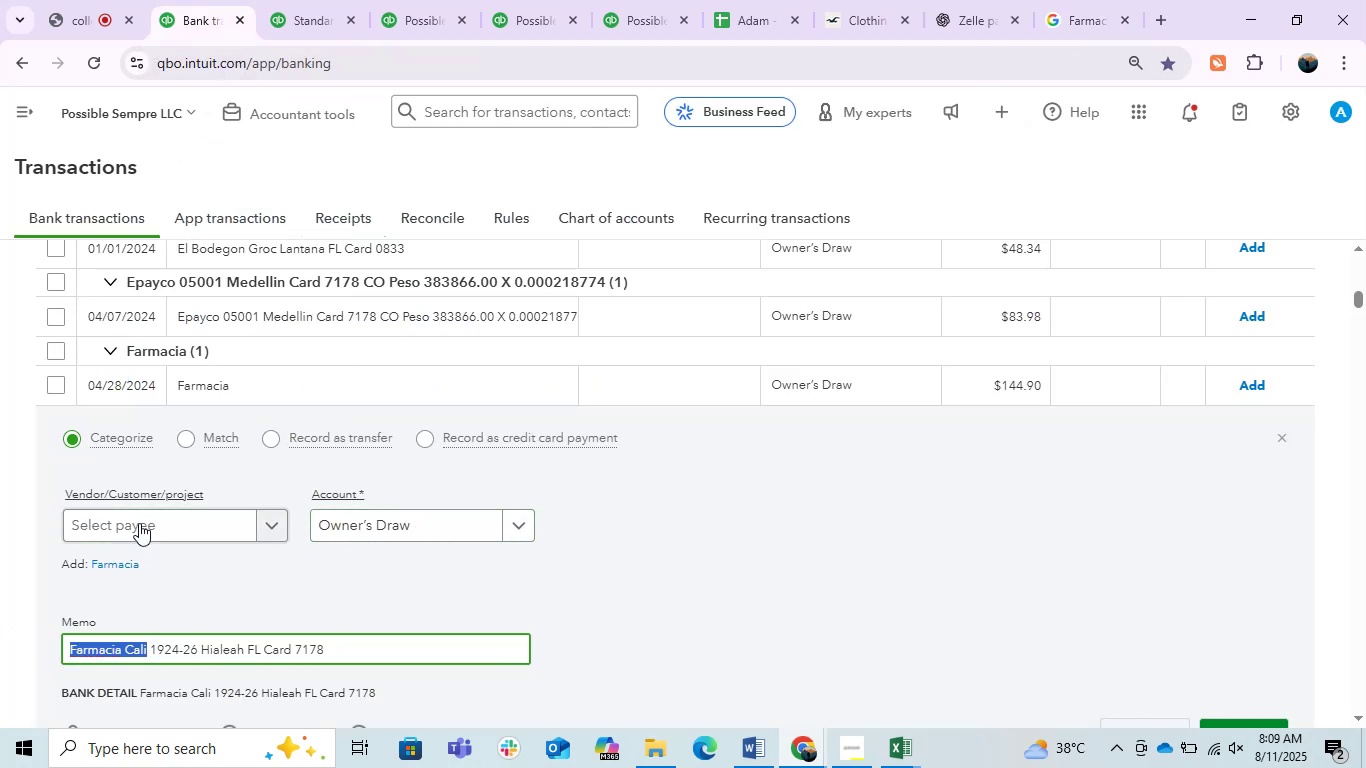 
left_click([139, 522])
 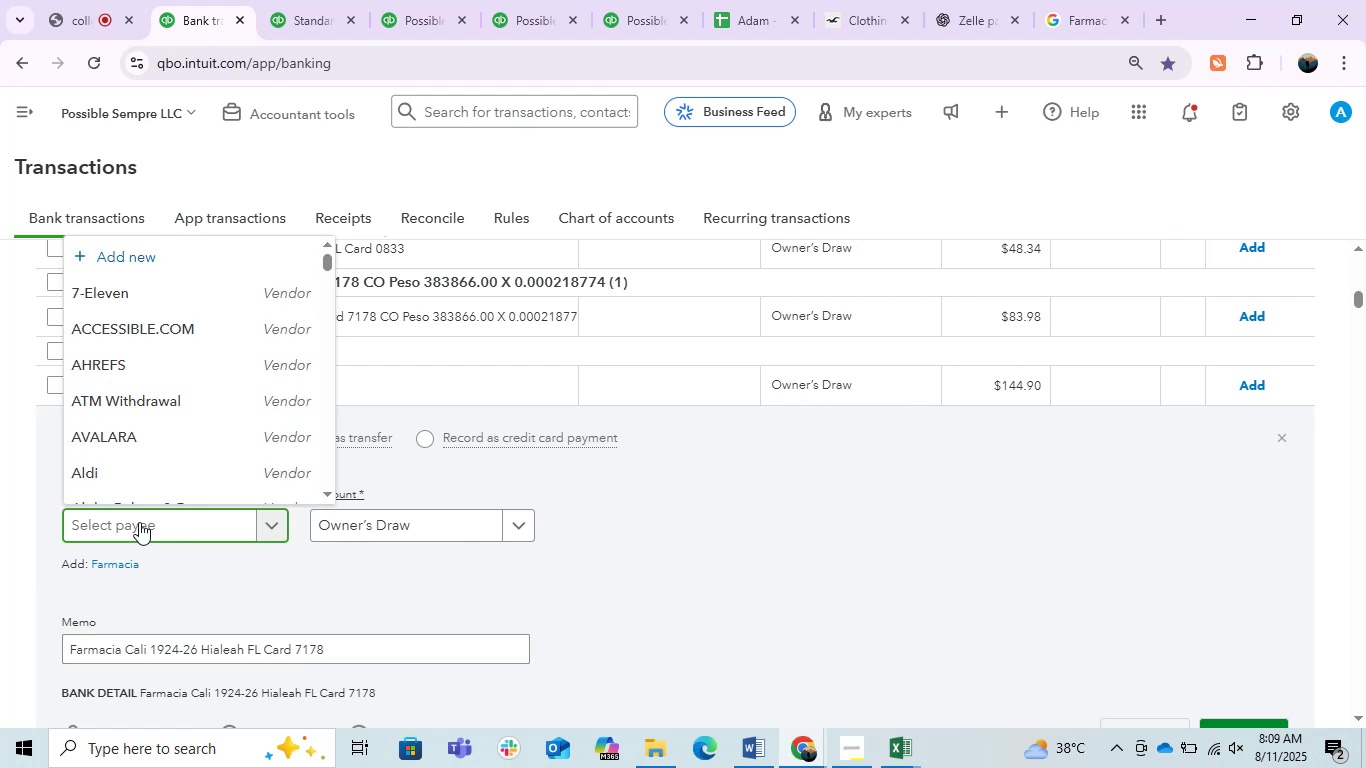 
key(Control+V)
 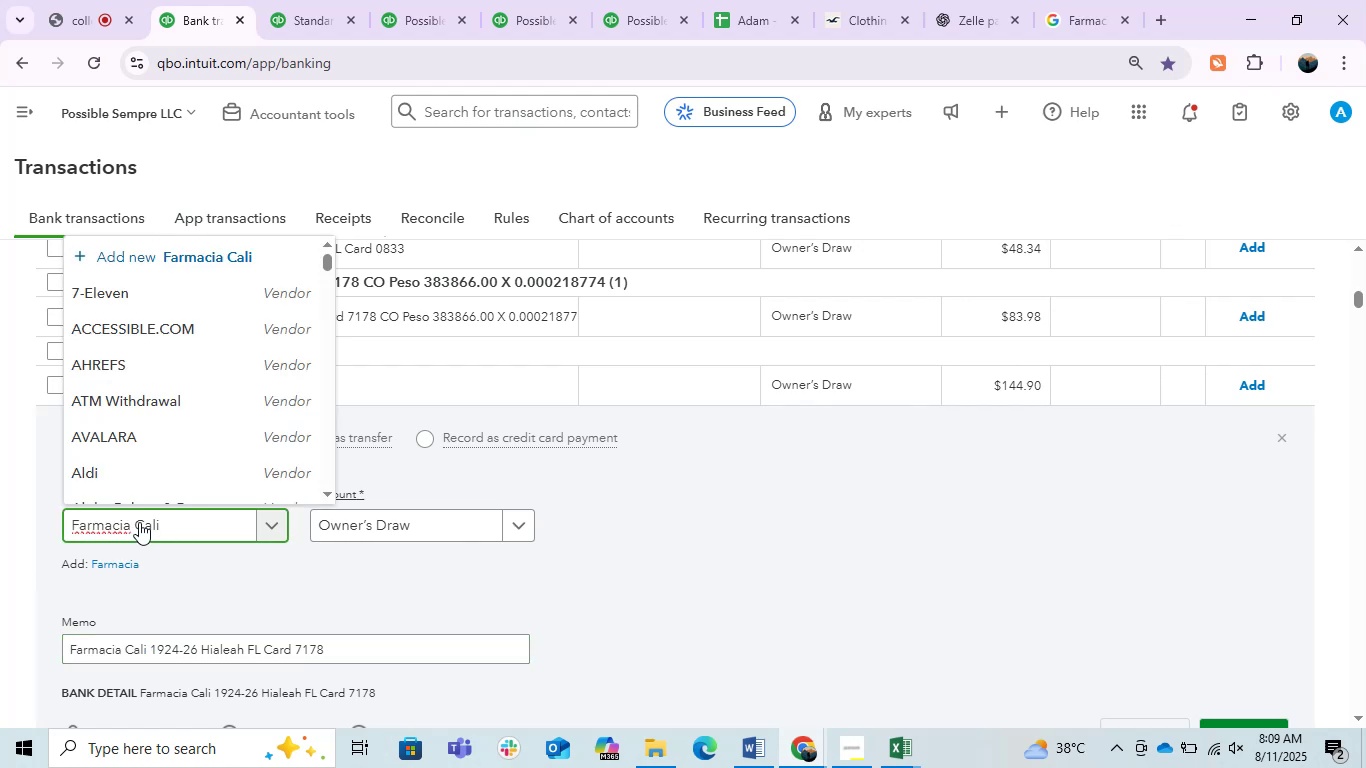 
mouse_move([225, 501])
 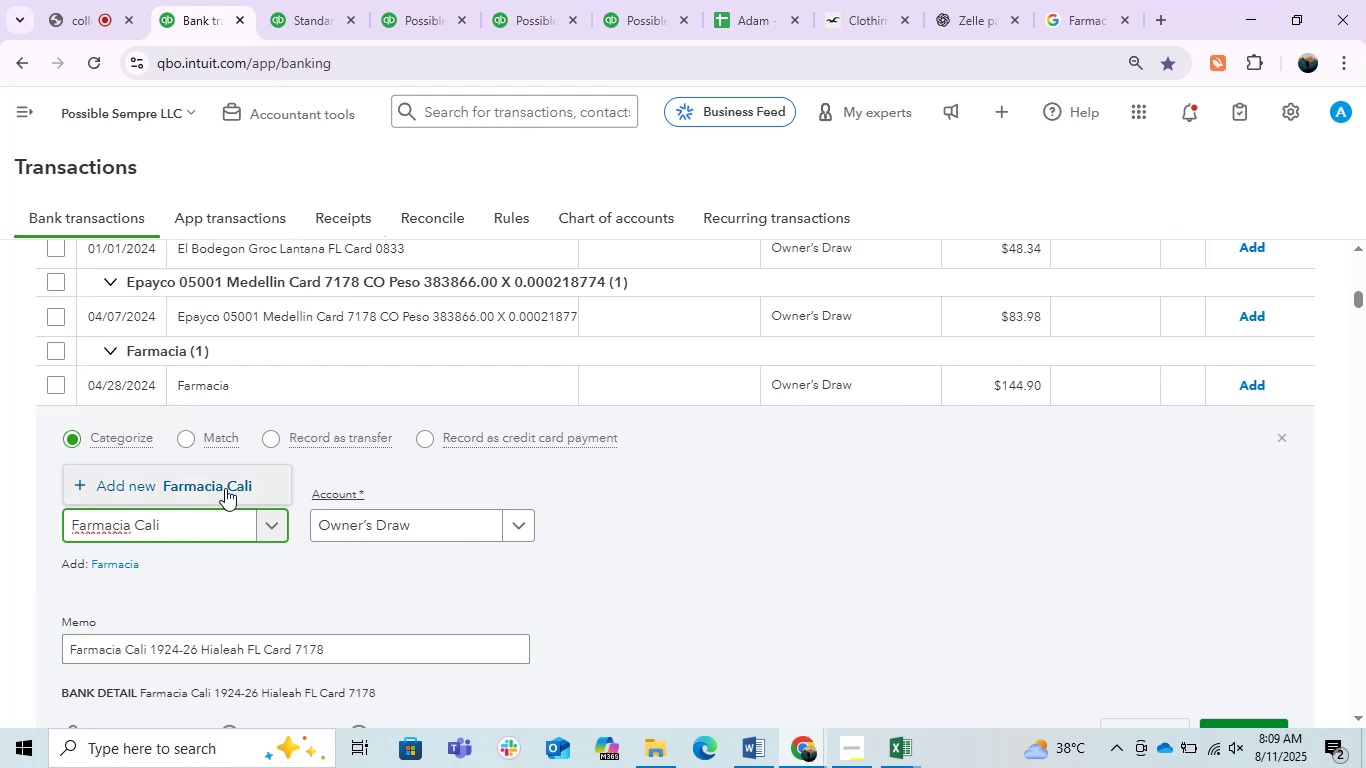 
left_click([225, 488])
 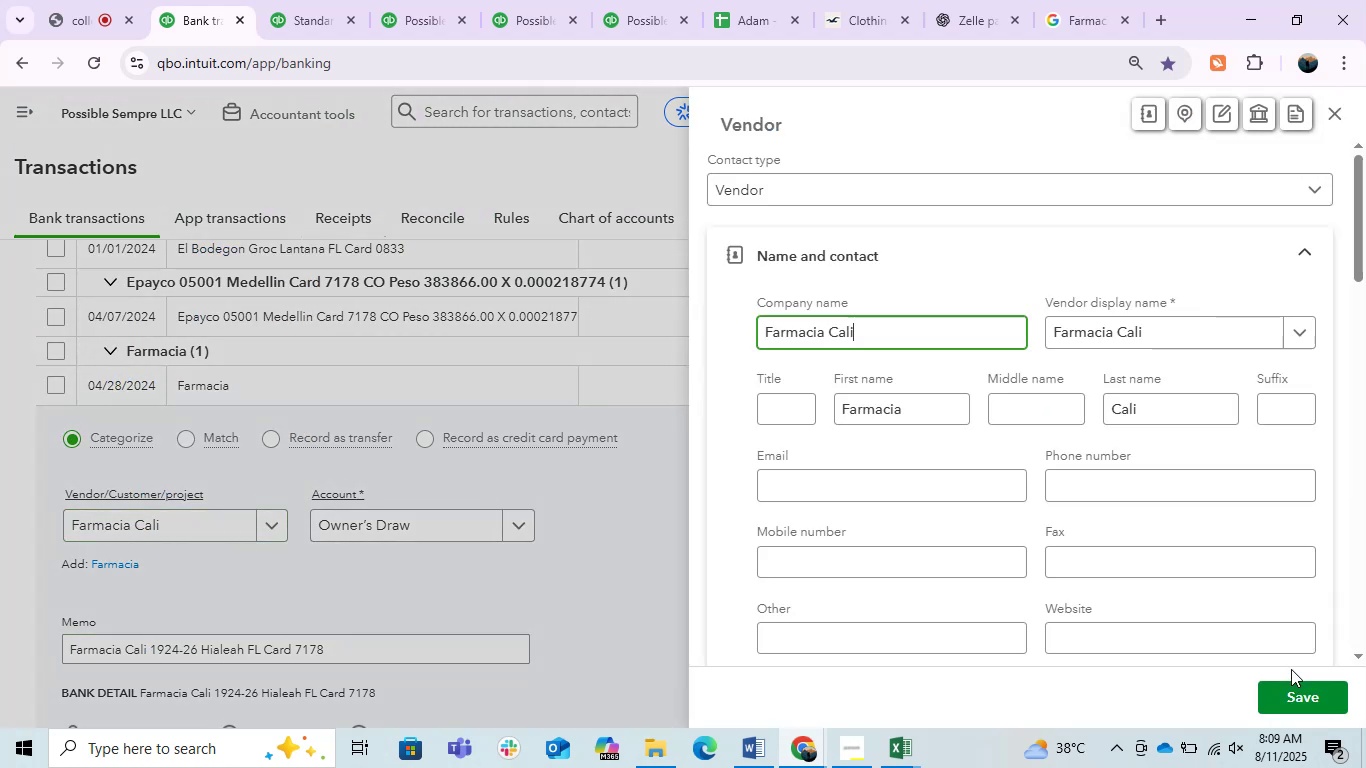 
wait(6.3)
 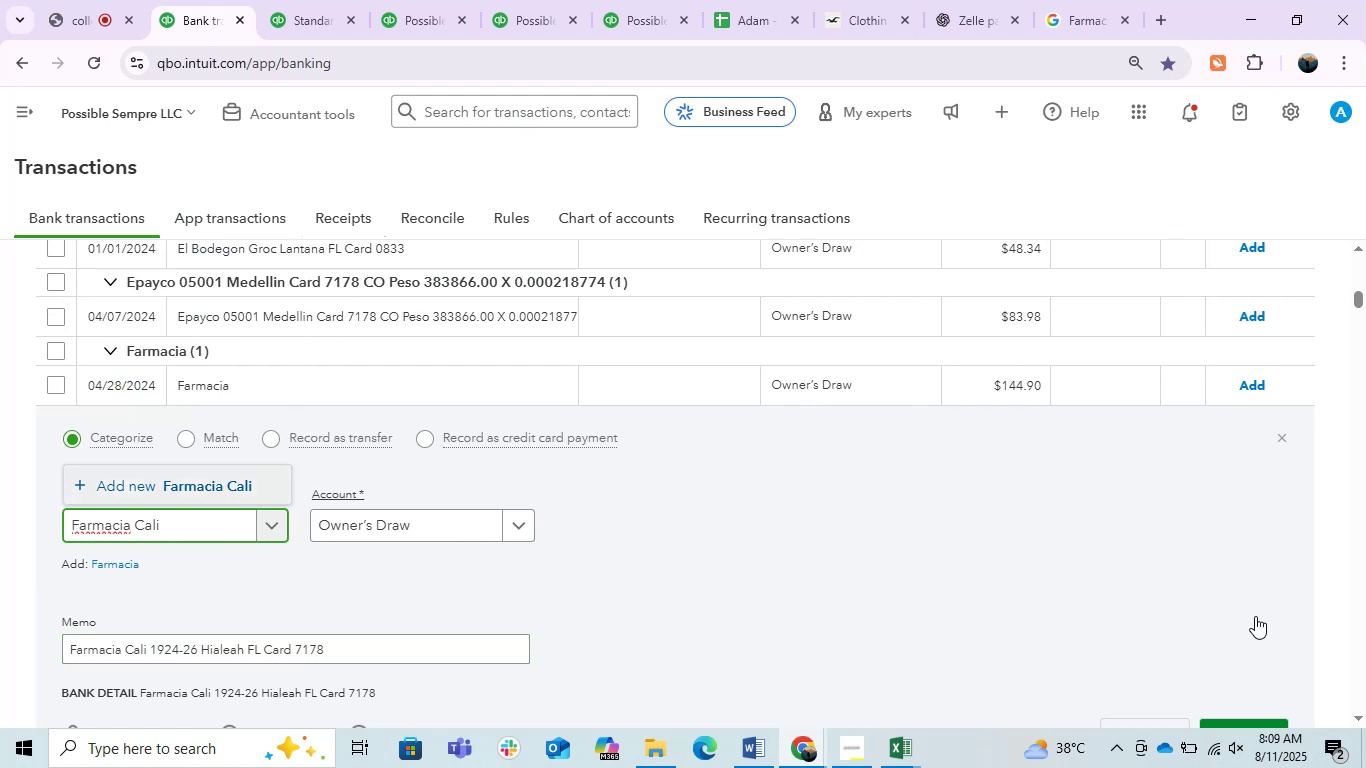 
left_click([1316, 693])
 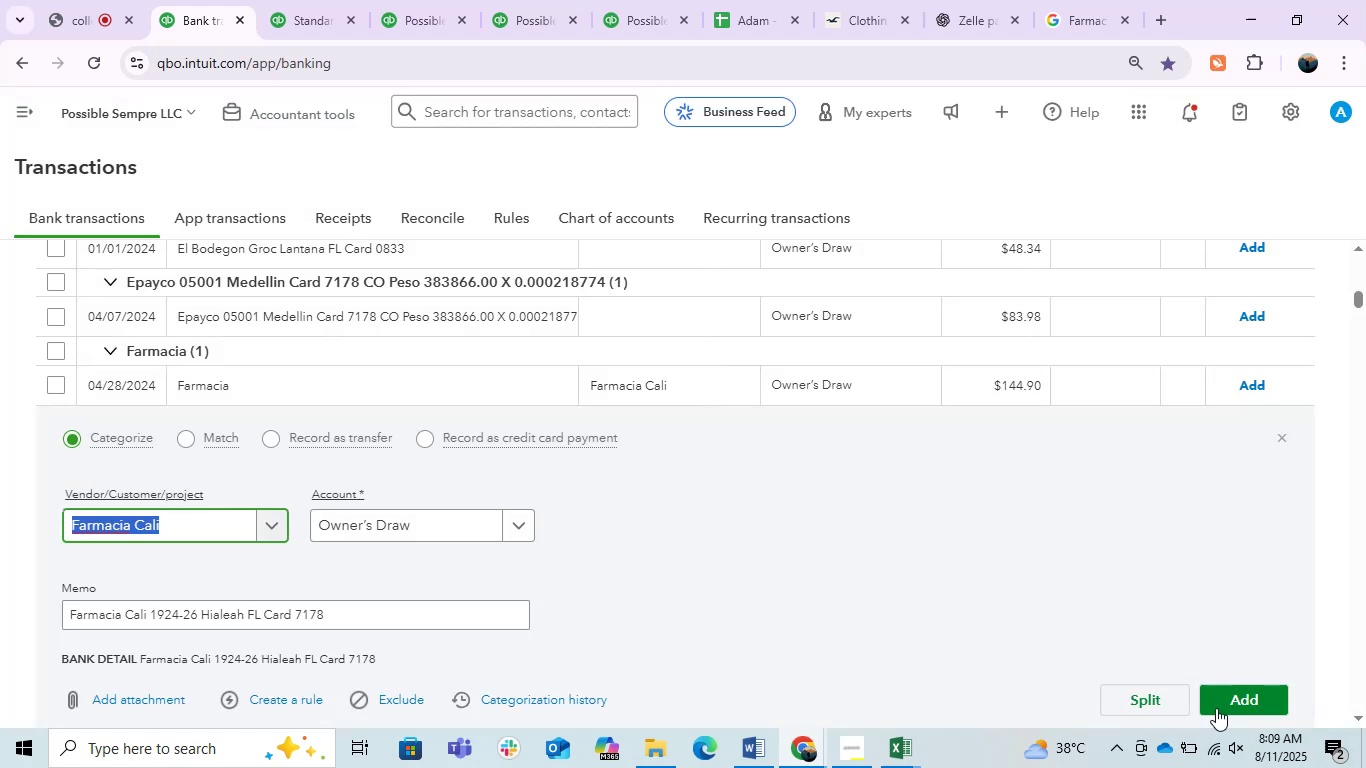 
wait(9.74)
 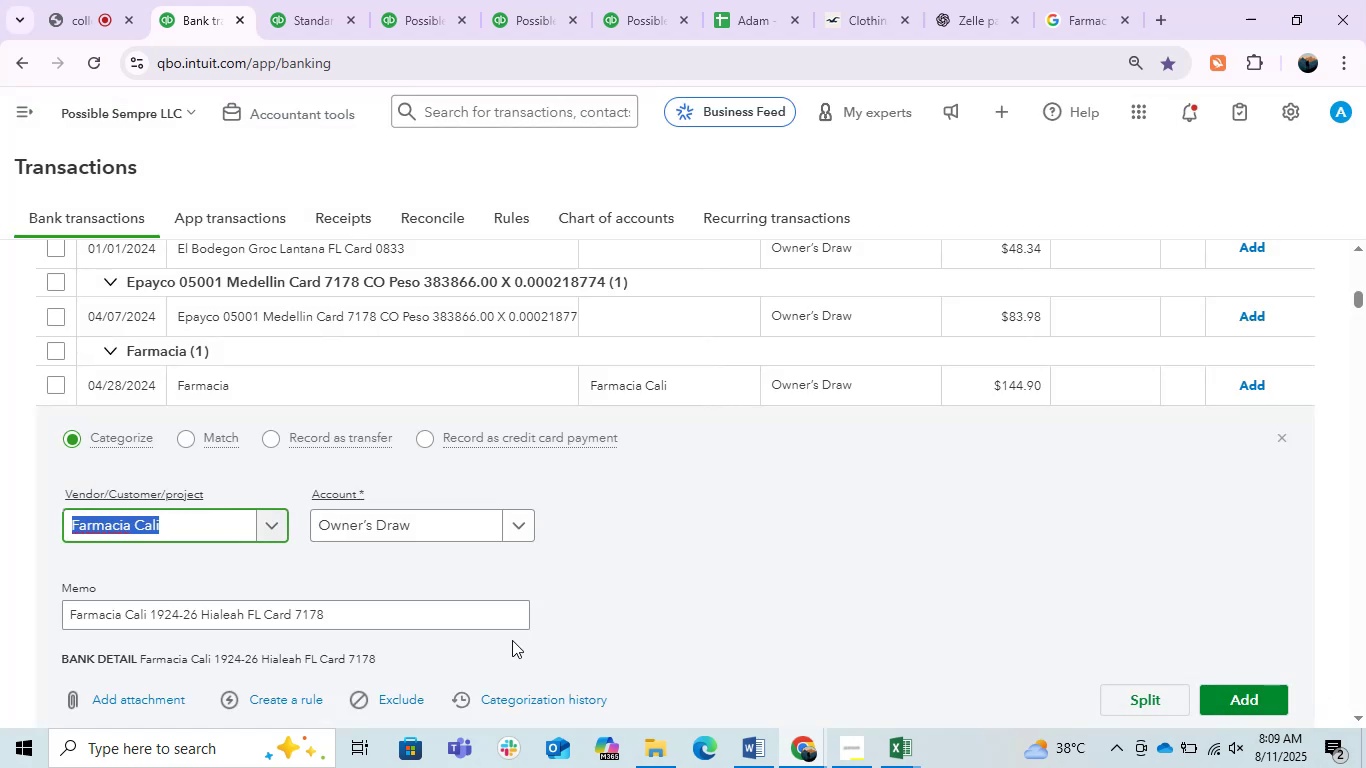 
key(Control+C)
 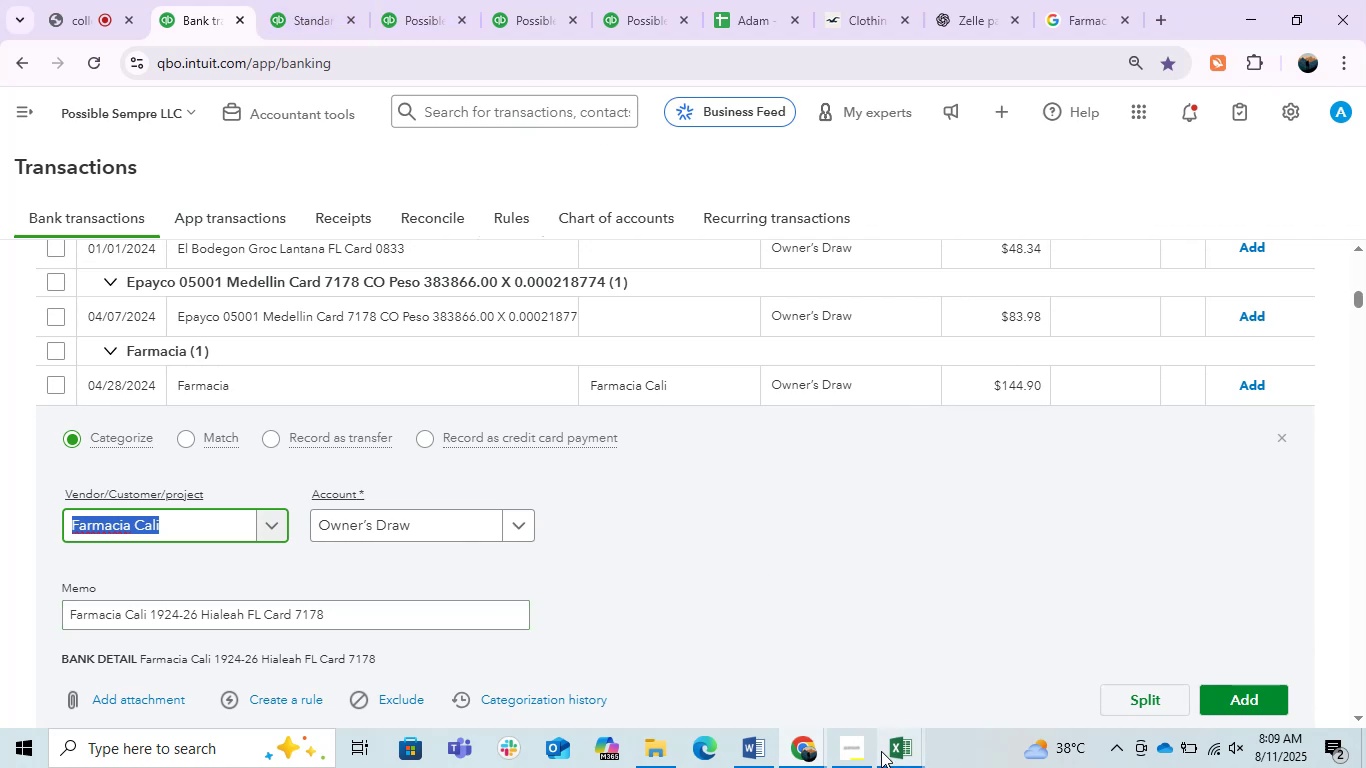 
left_click([855, 751])
 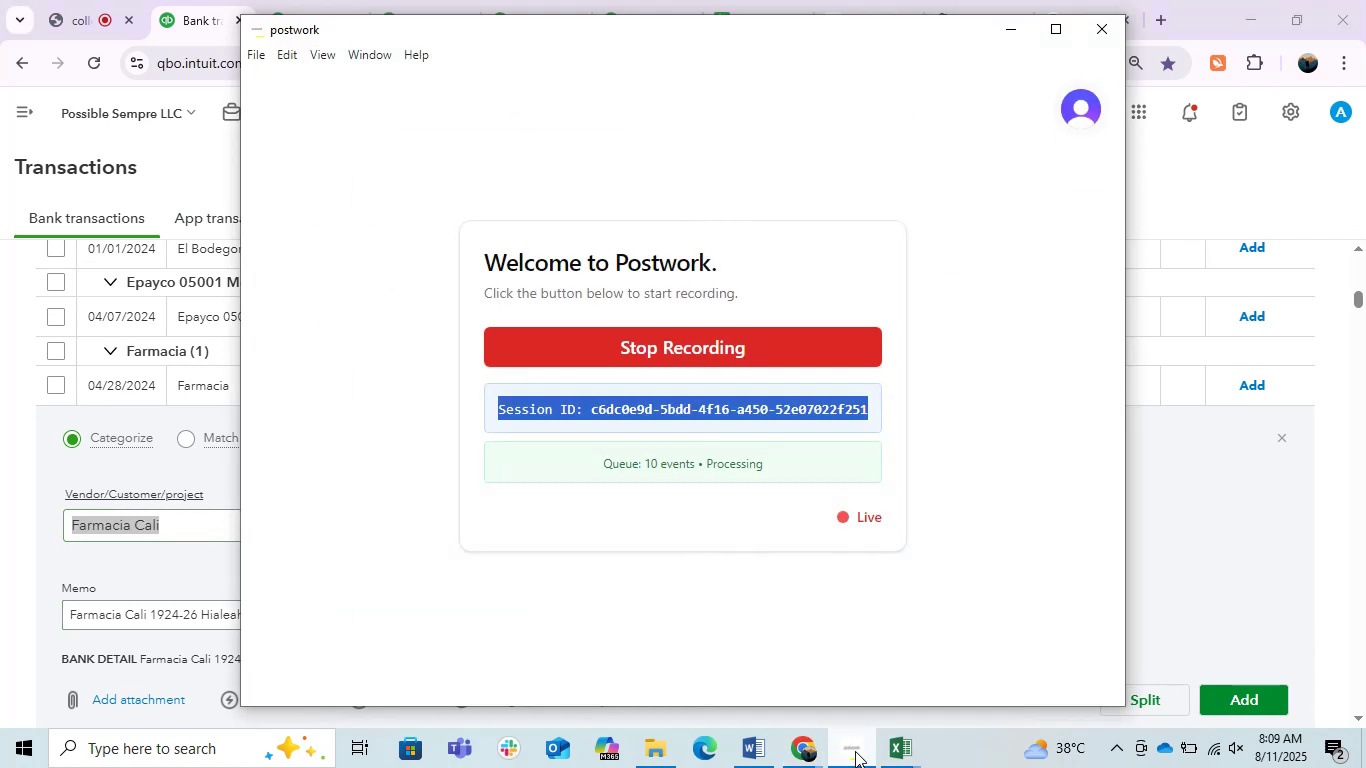 
double_click([855, 751])
 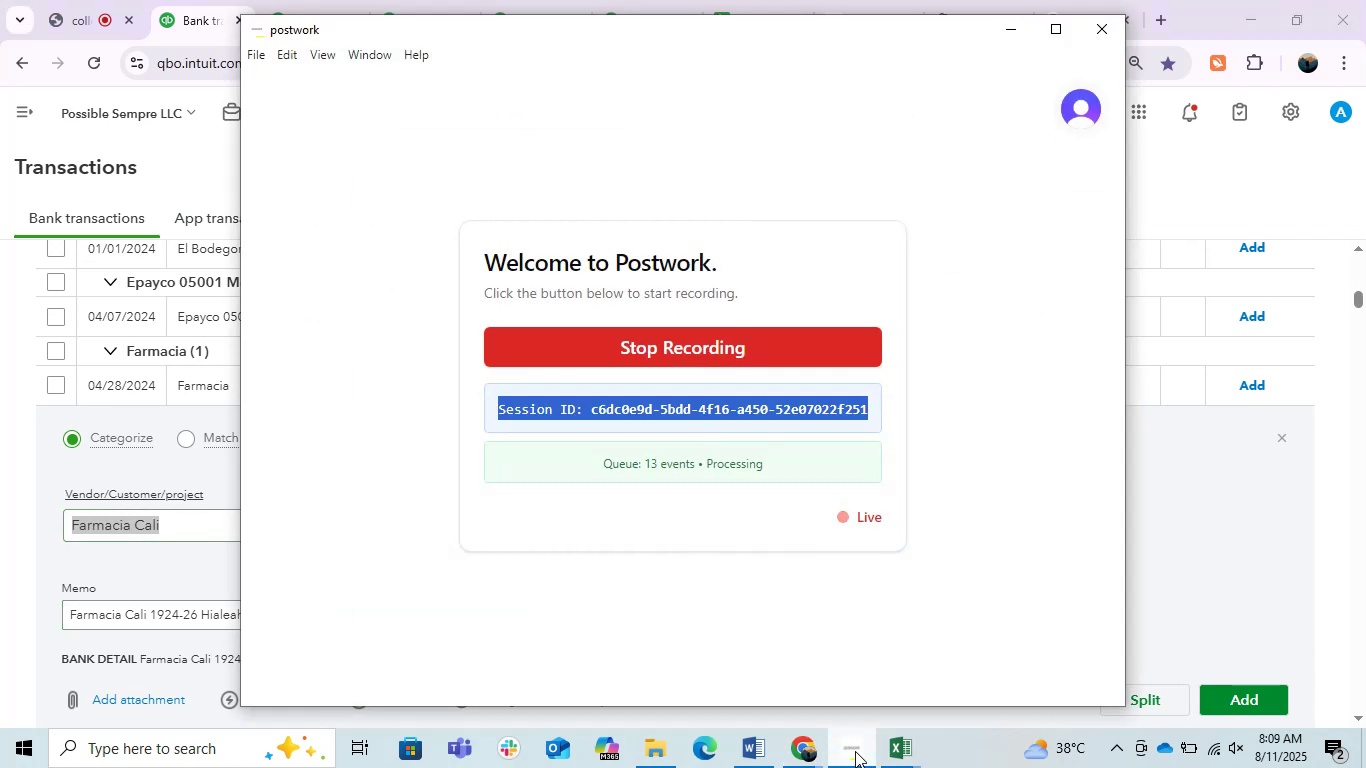 
left_click([855, 751])
 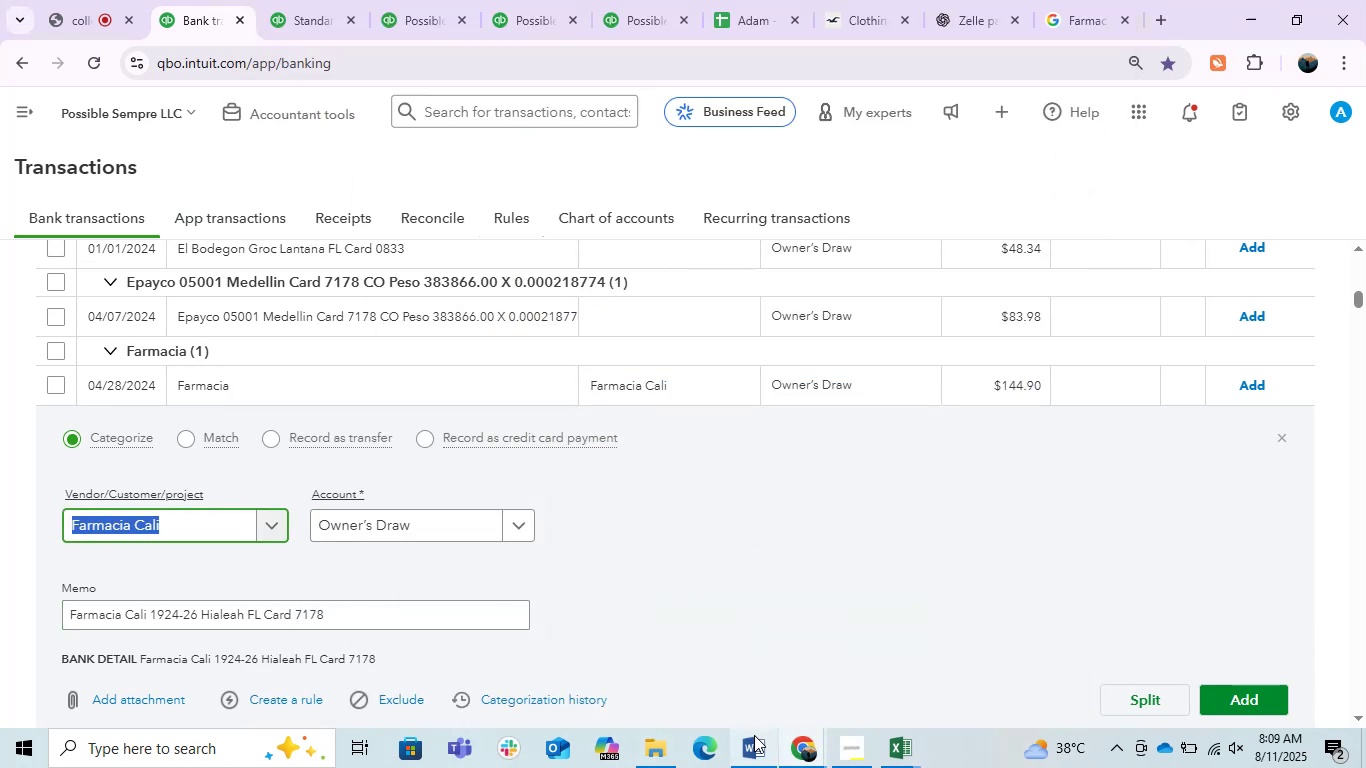 
left_click([754, 739])
 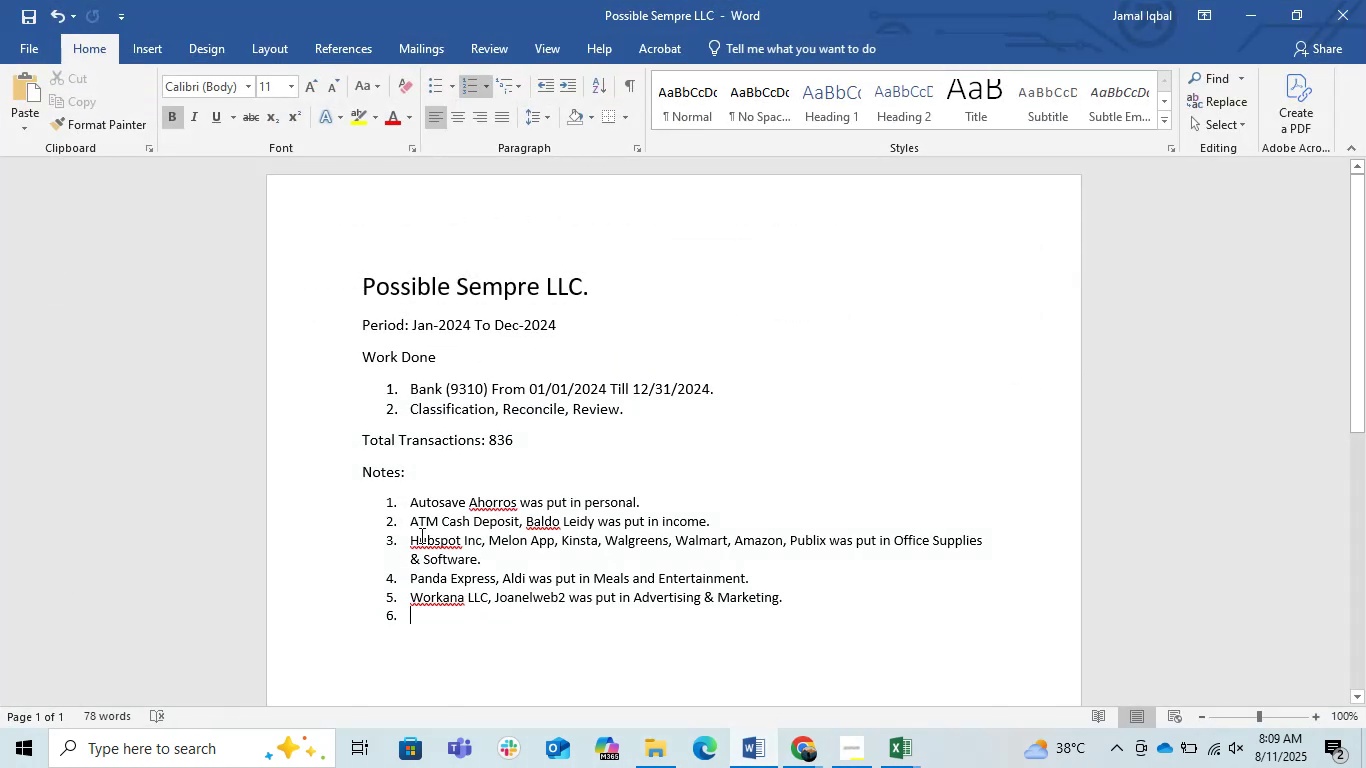 
left_click([414, 515])
 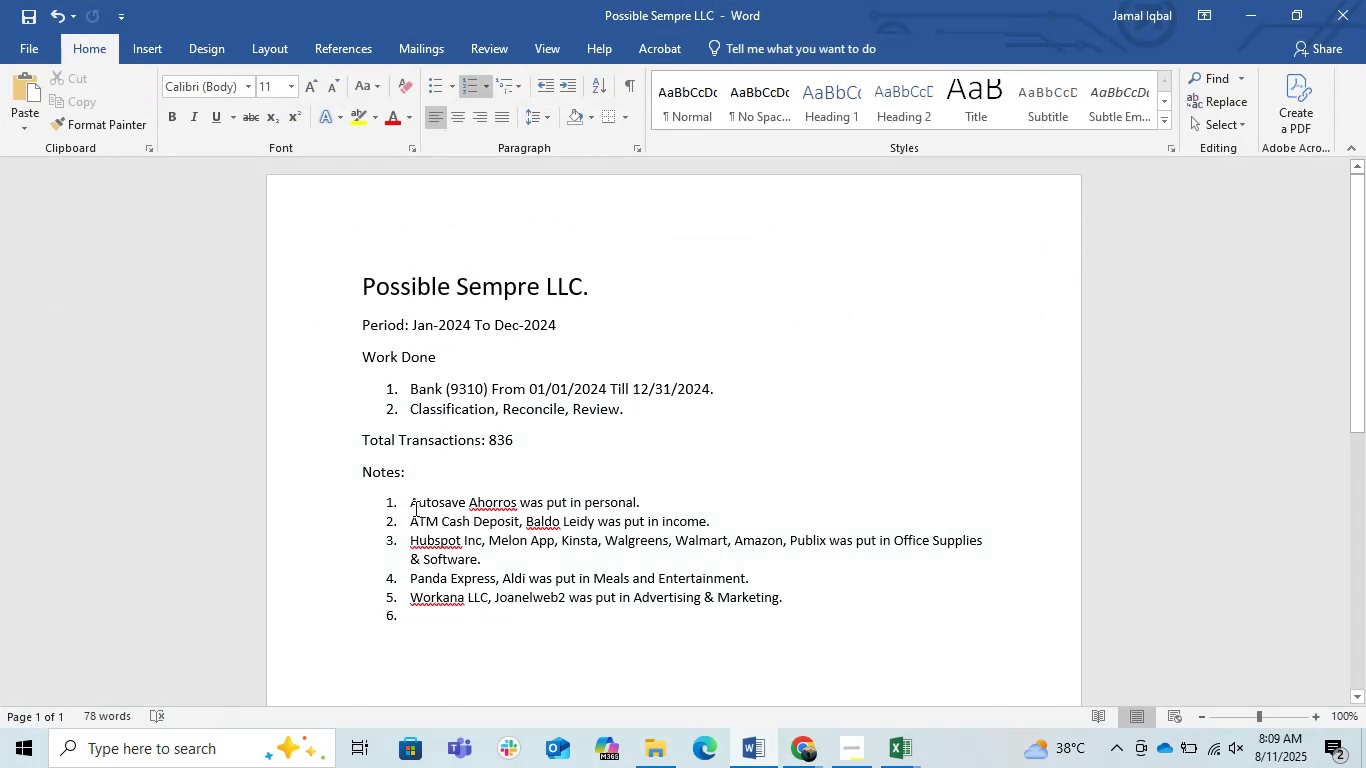 
left_click([407, 507])
 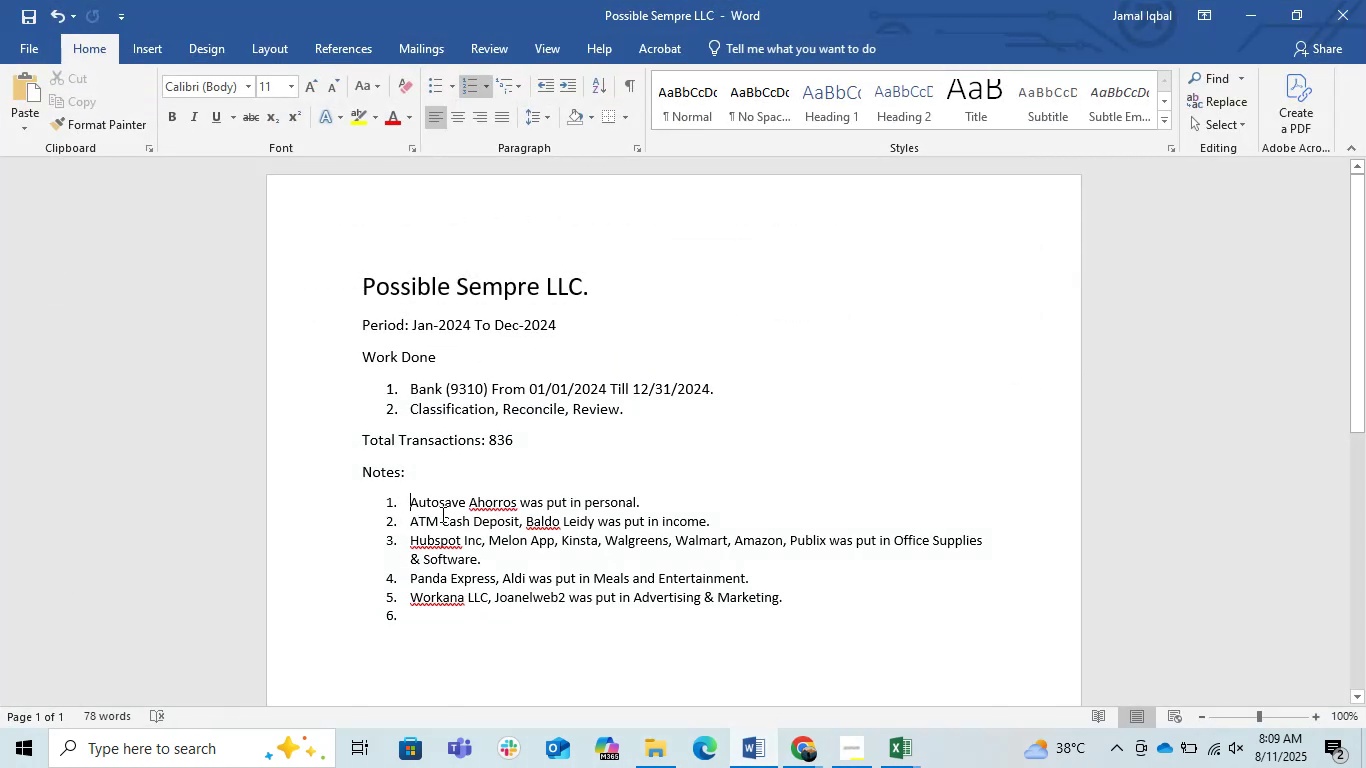 
key(Control+V)
 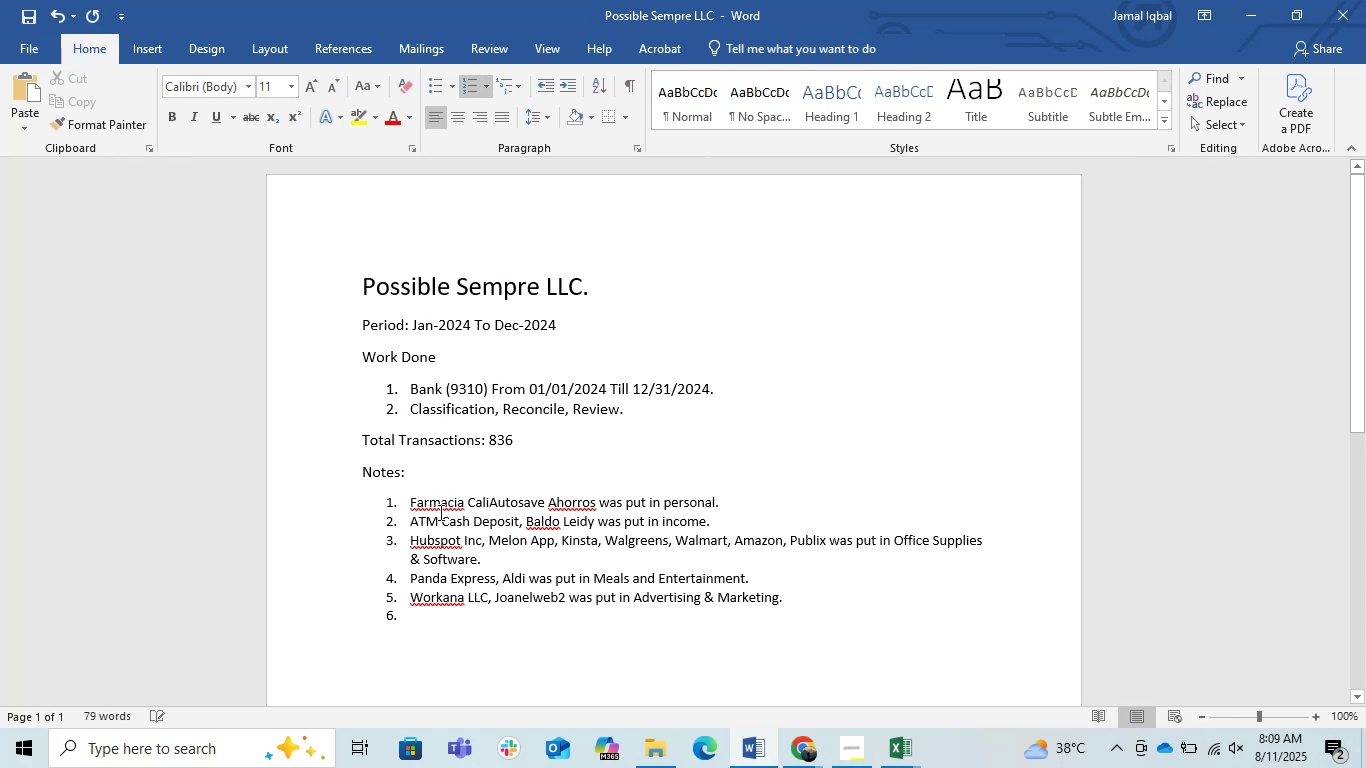 
key(Comma)
 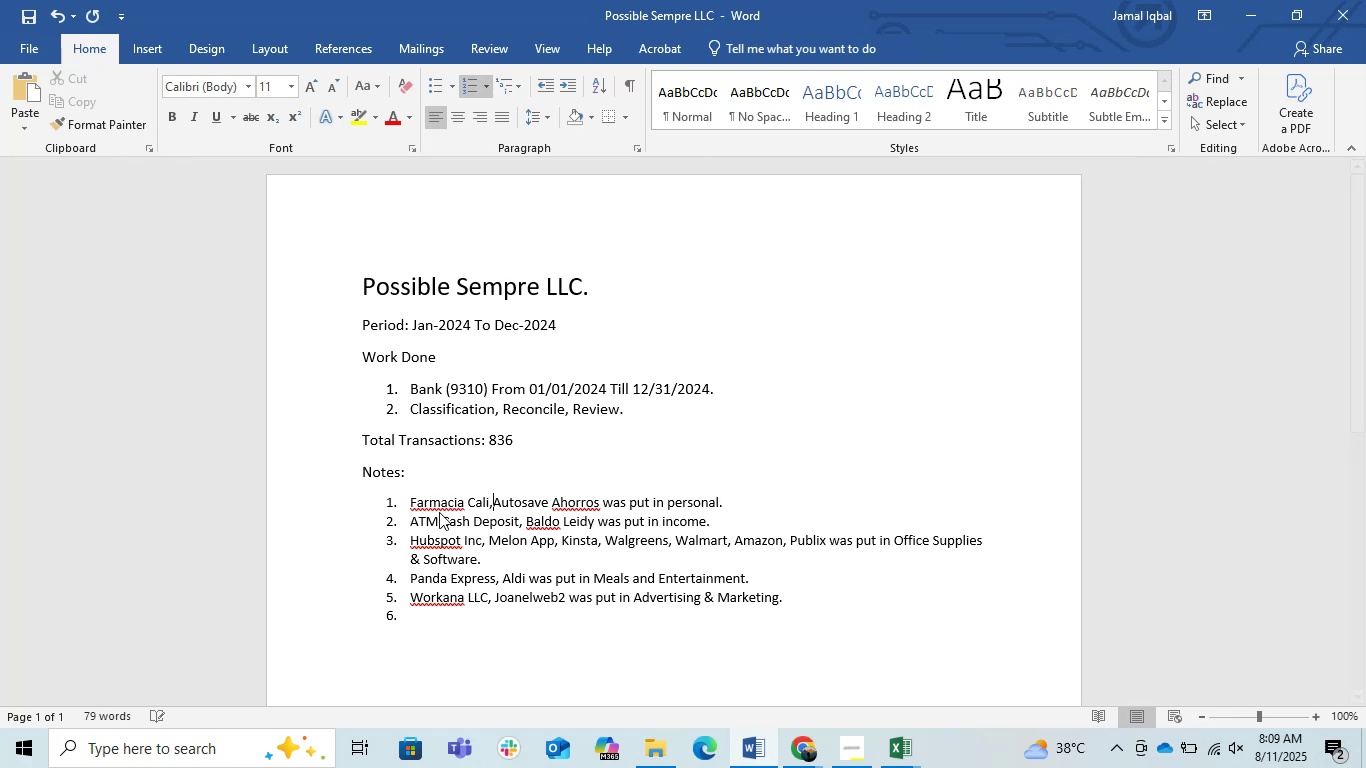 
key(Space)
 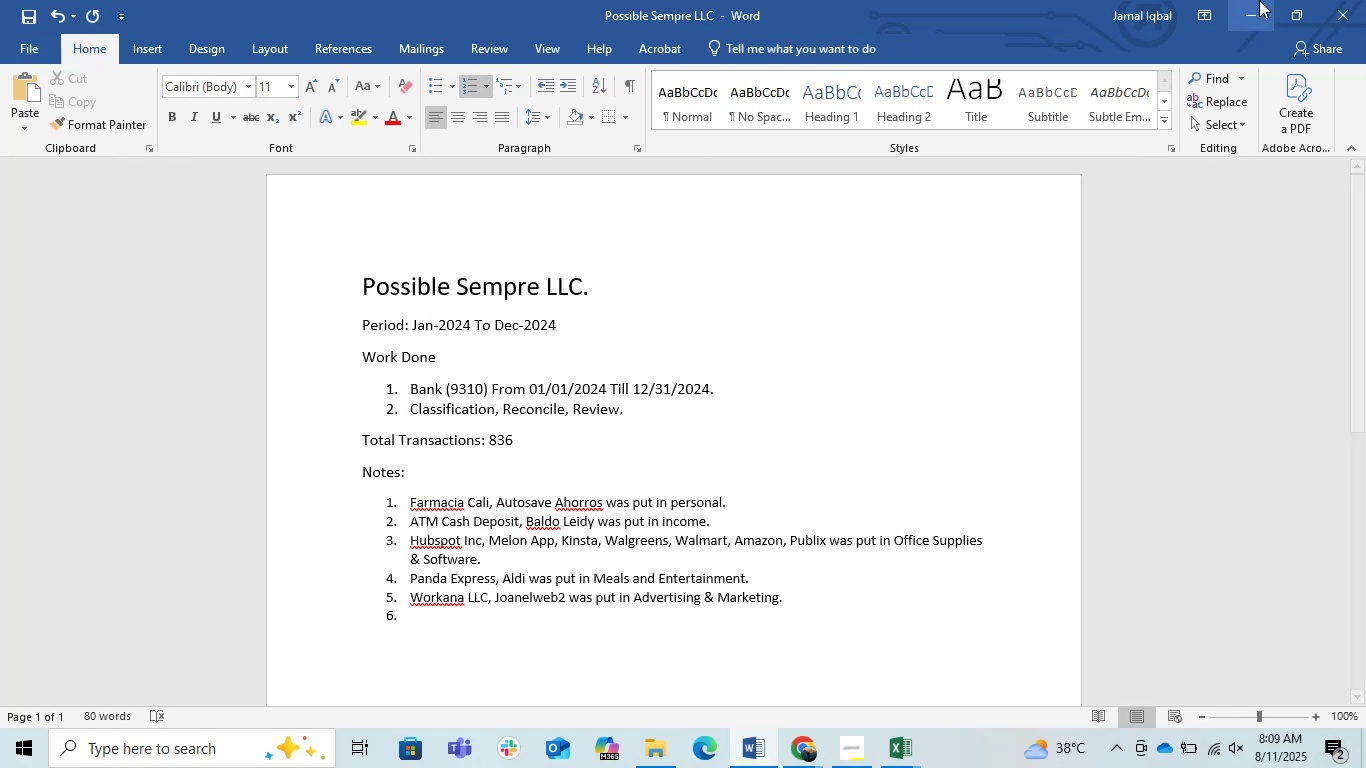 
left_click([1247, 5])
 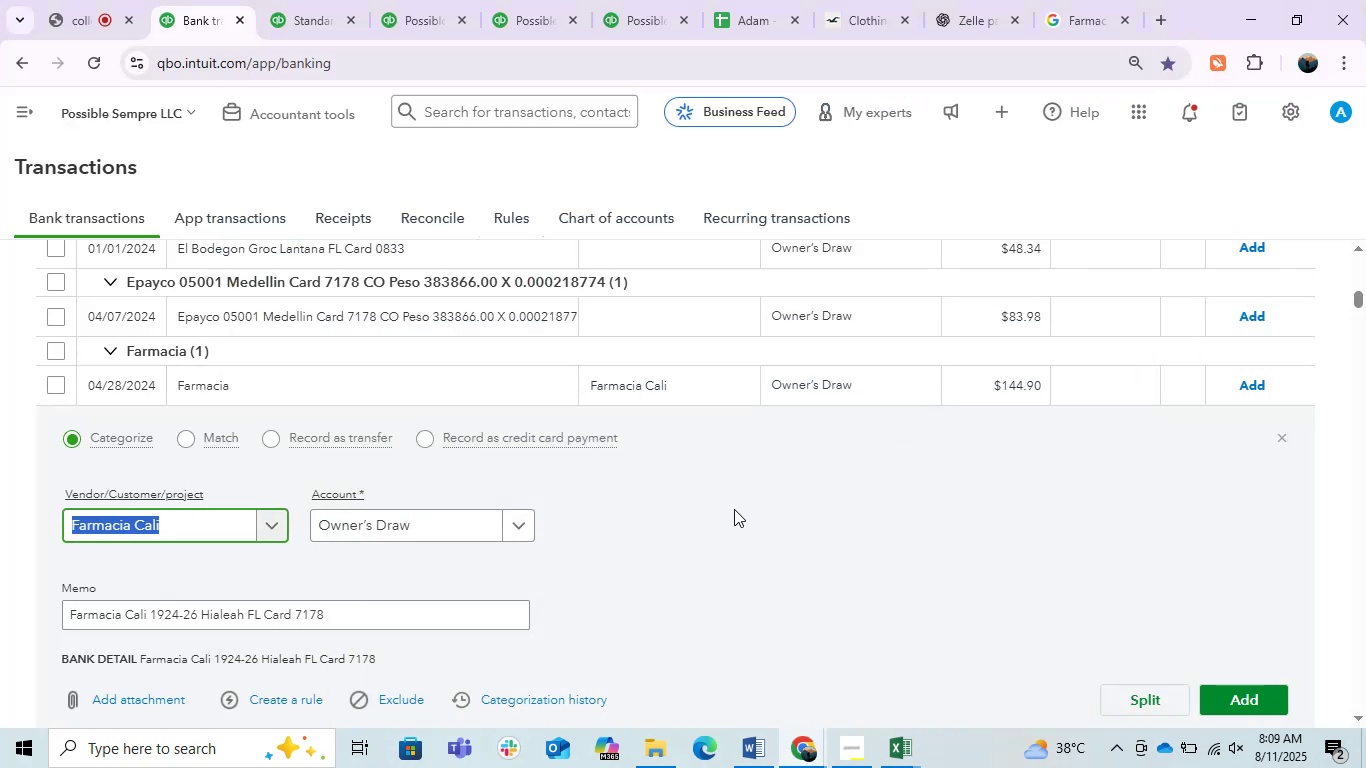 
left_click([734, 509])
 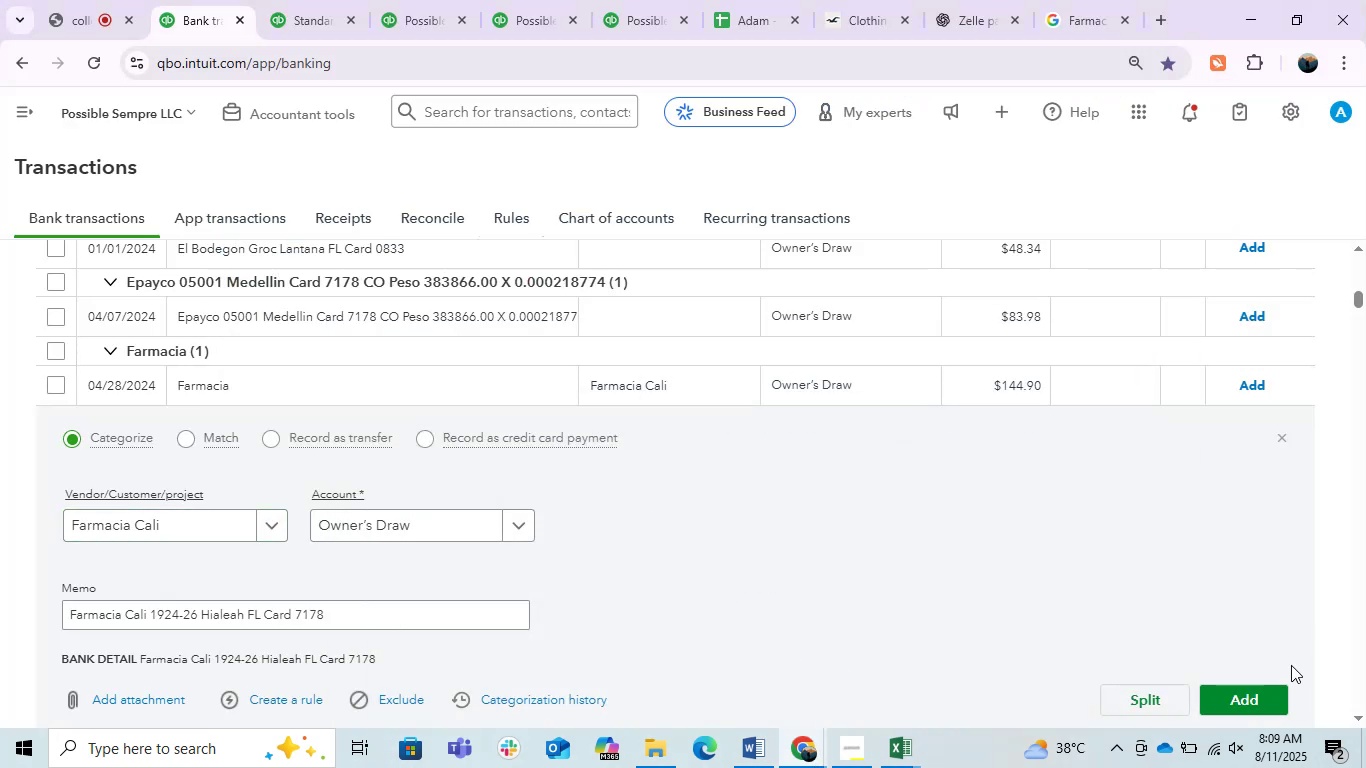 
left_click([1259, 695])
 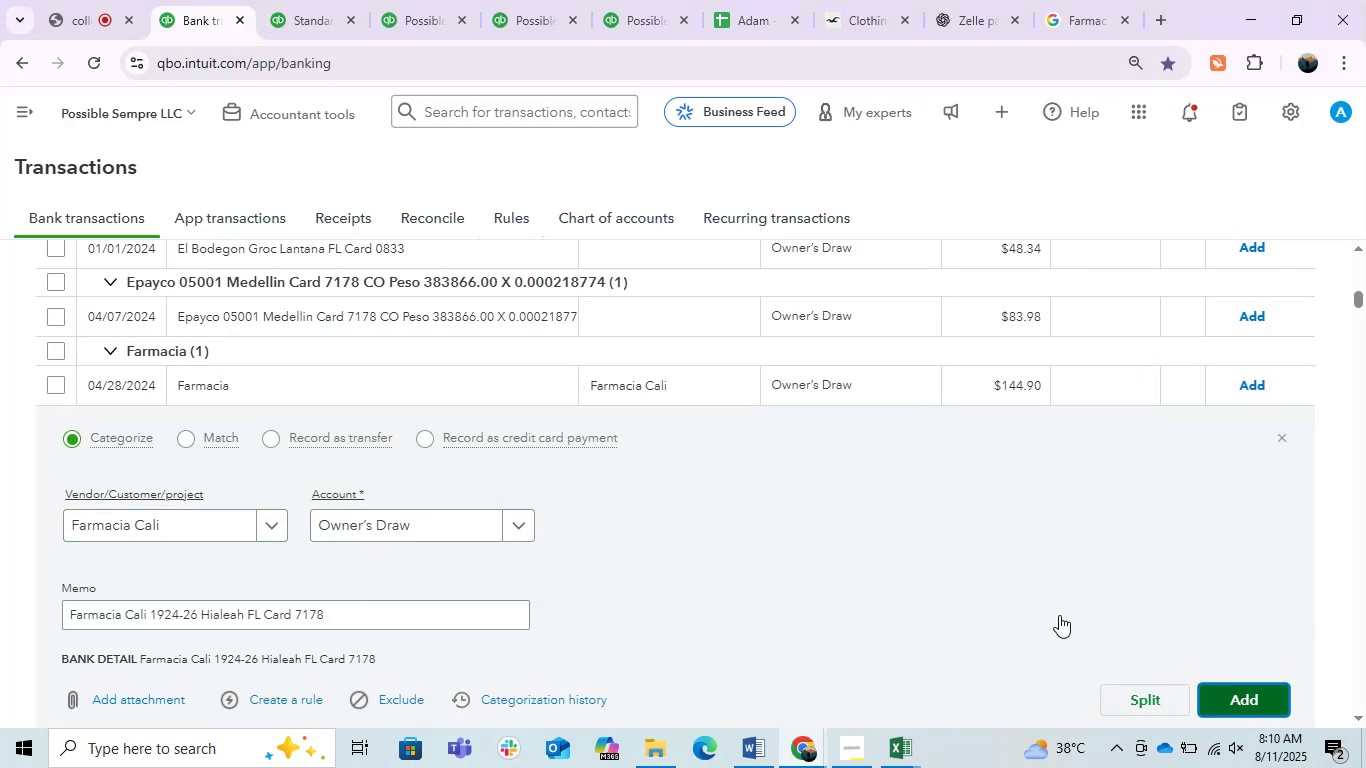 
mouse_move([784, 505])
 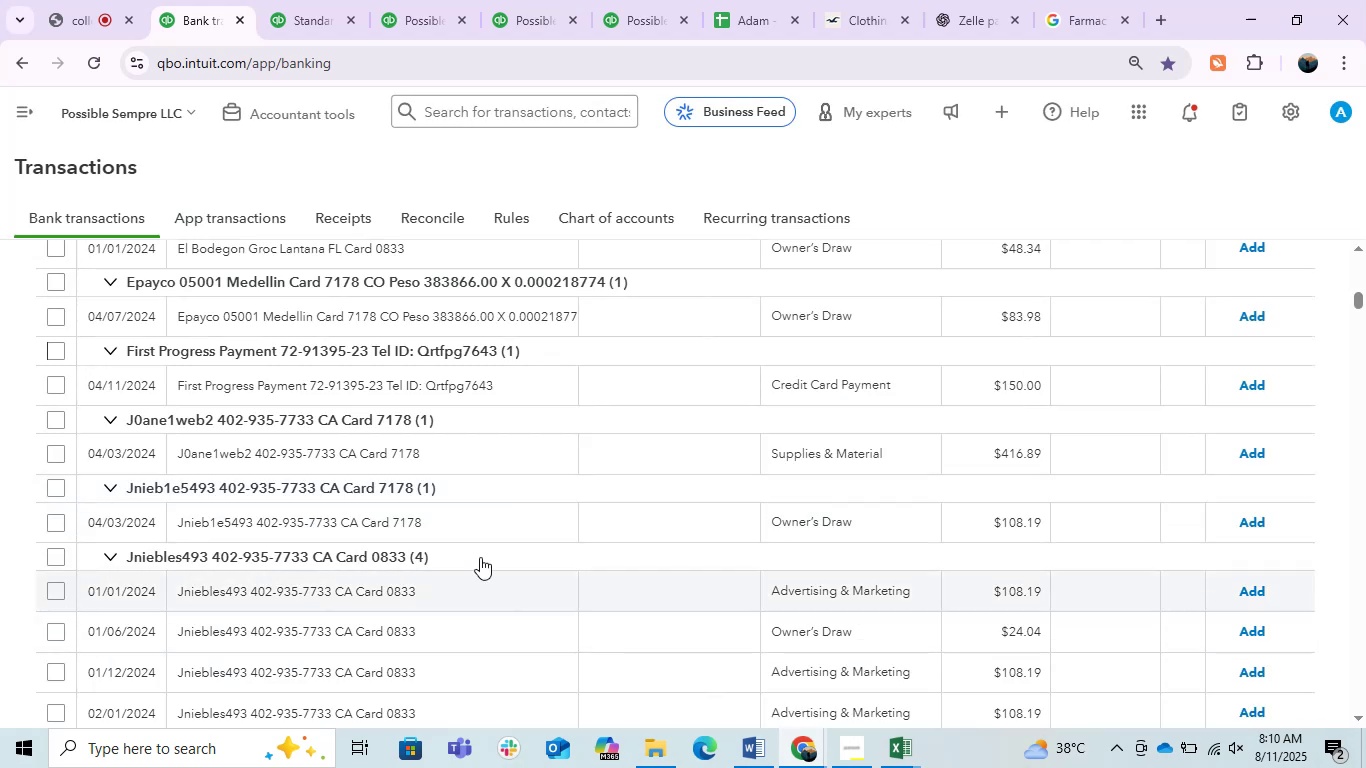 
wait(6.11)
 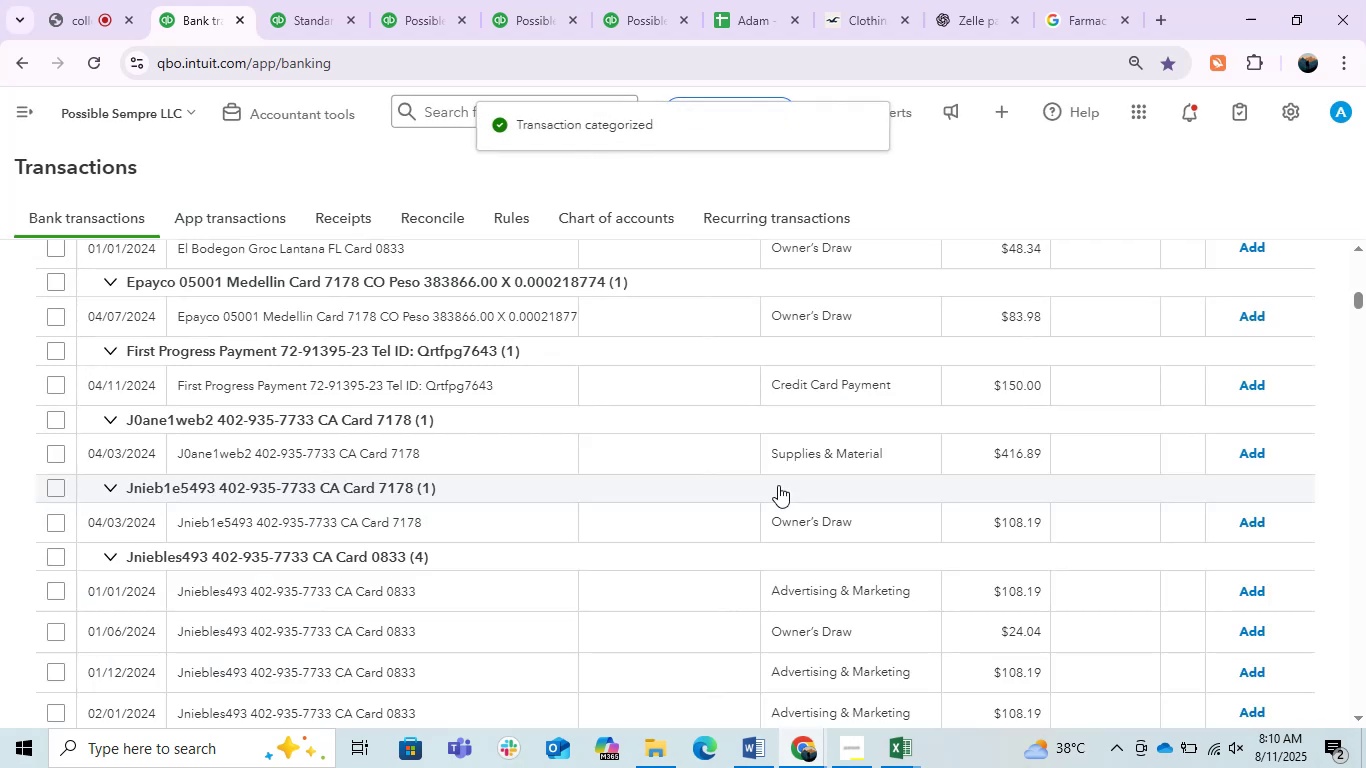 
scroll: coordinate [469, 489], scroll_direction: up, amount: 3.0
 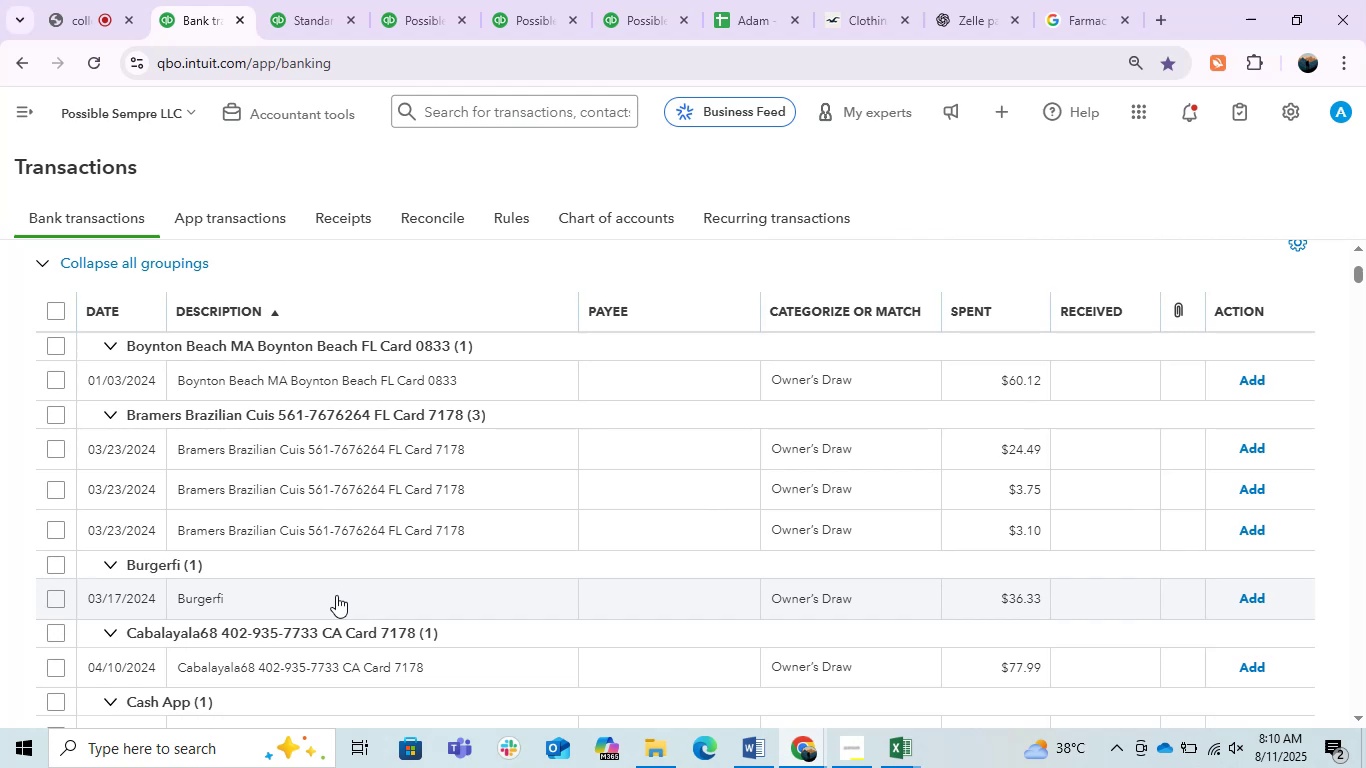 
left_click([336, 595])
 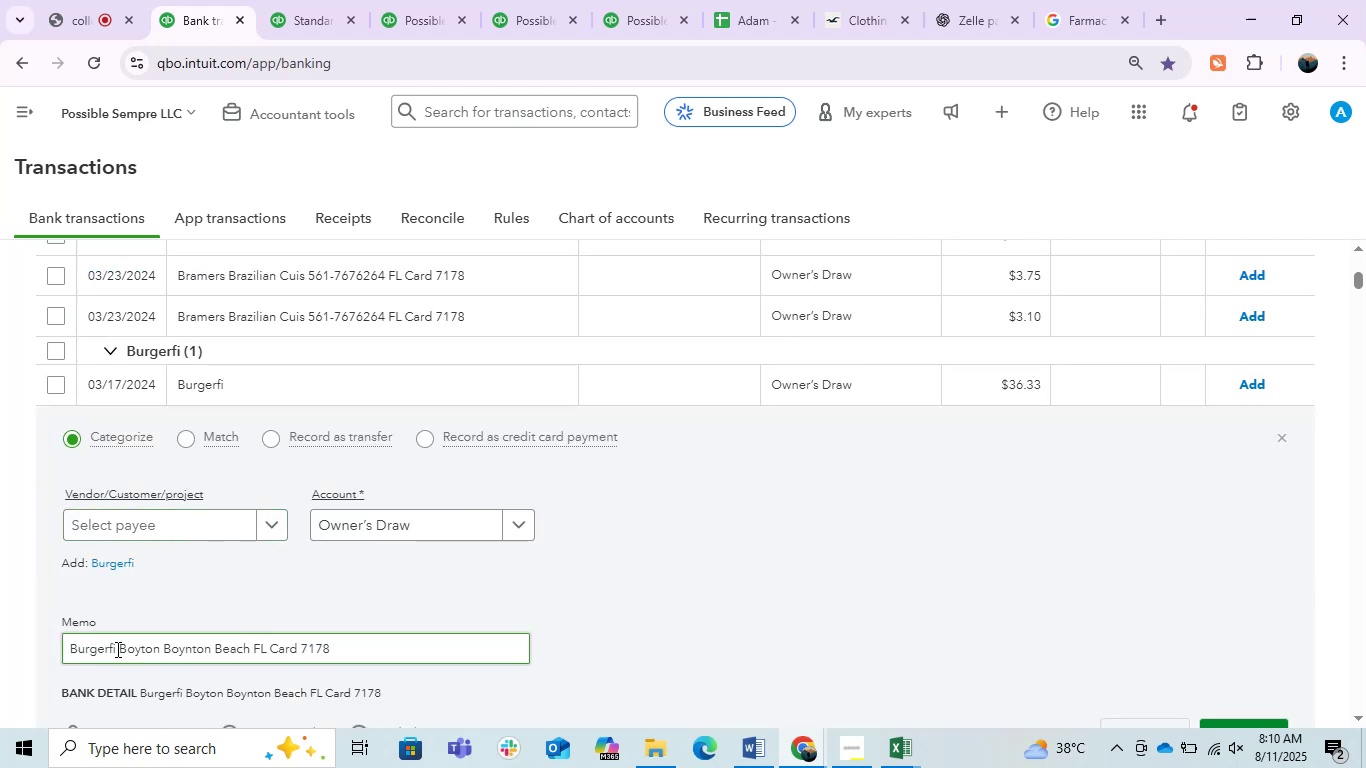 
wait(9.94)
 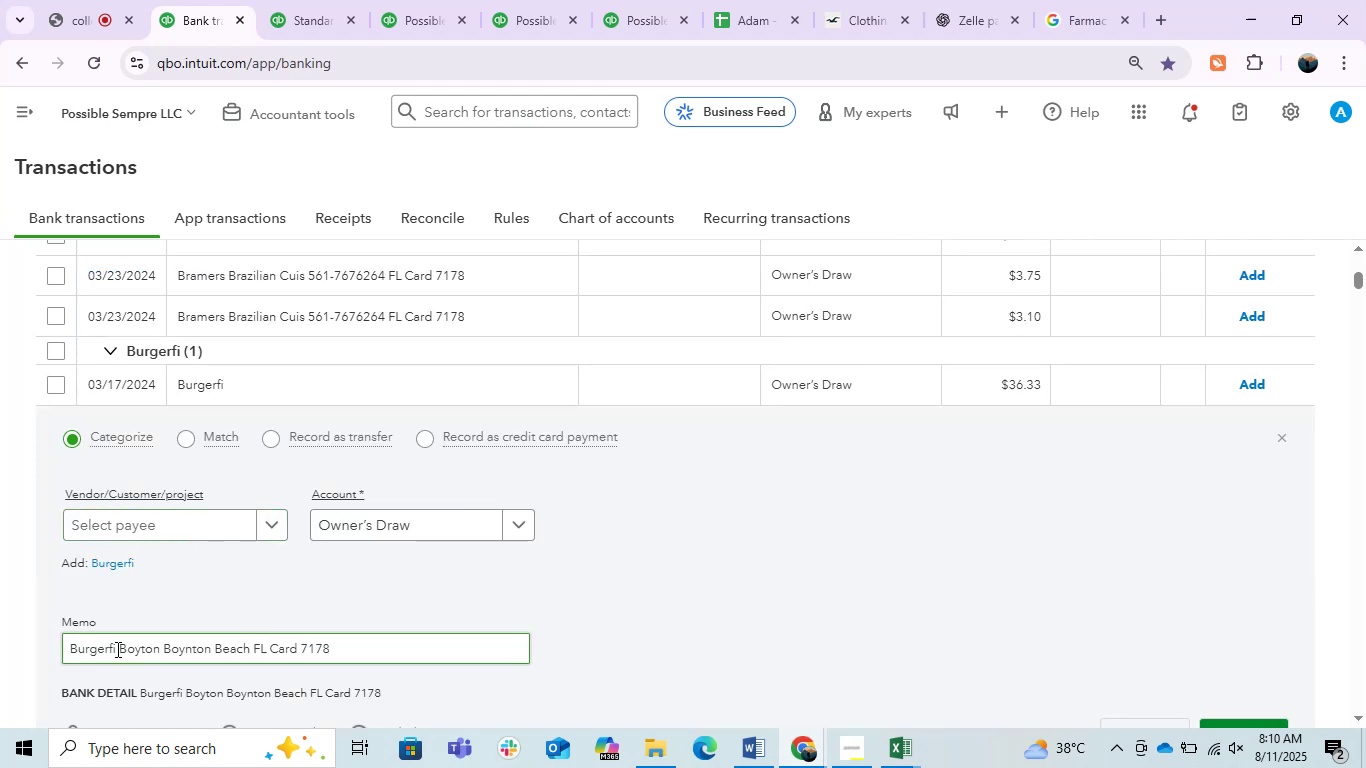 
double_click([117, 649])
 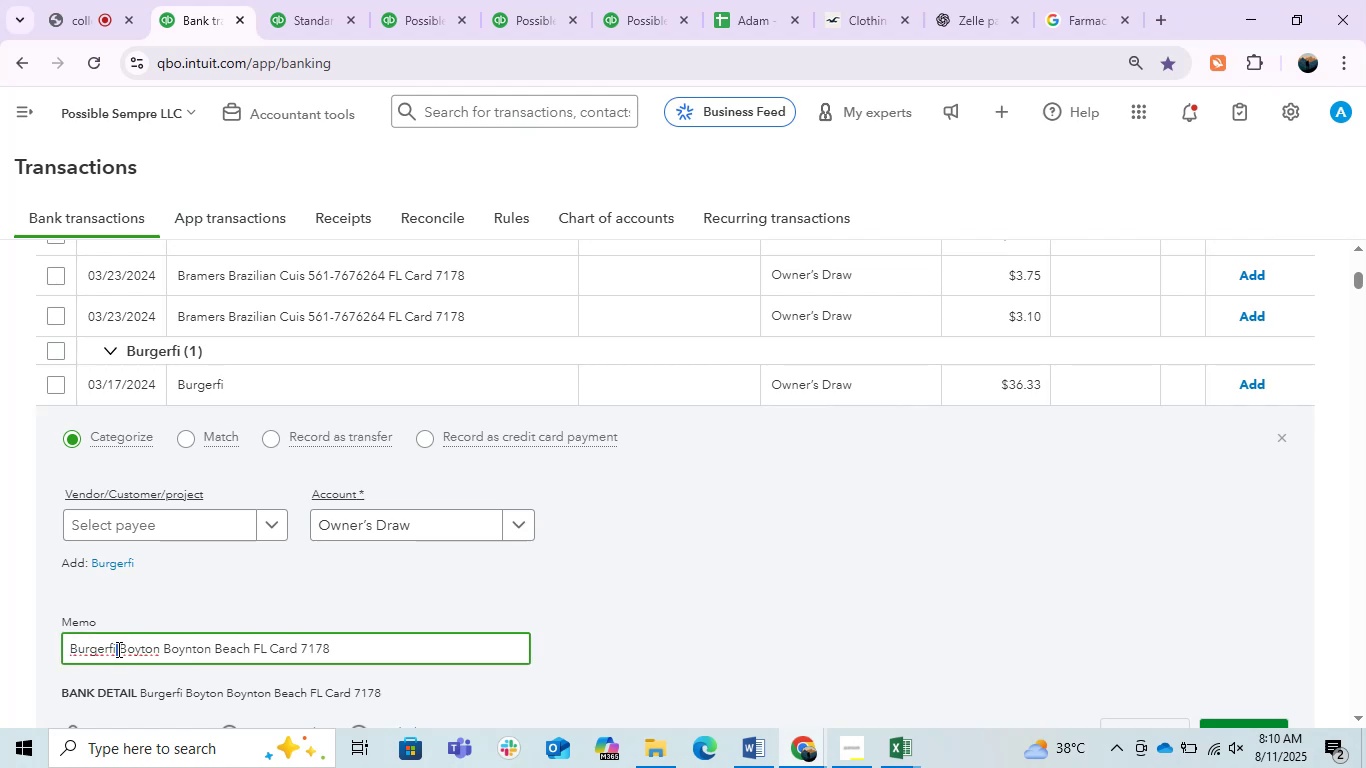 
triple_click([117, 649])
 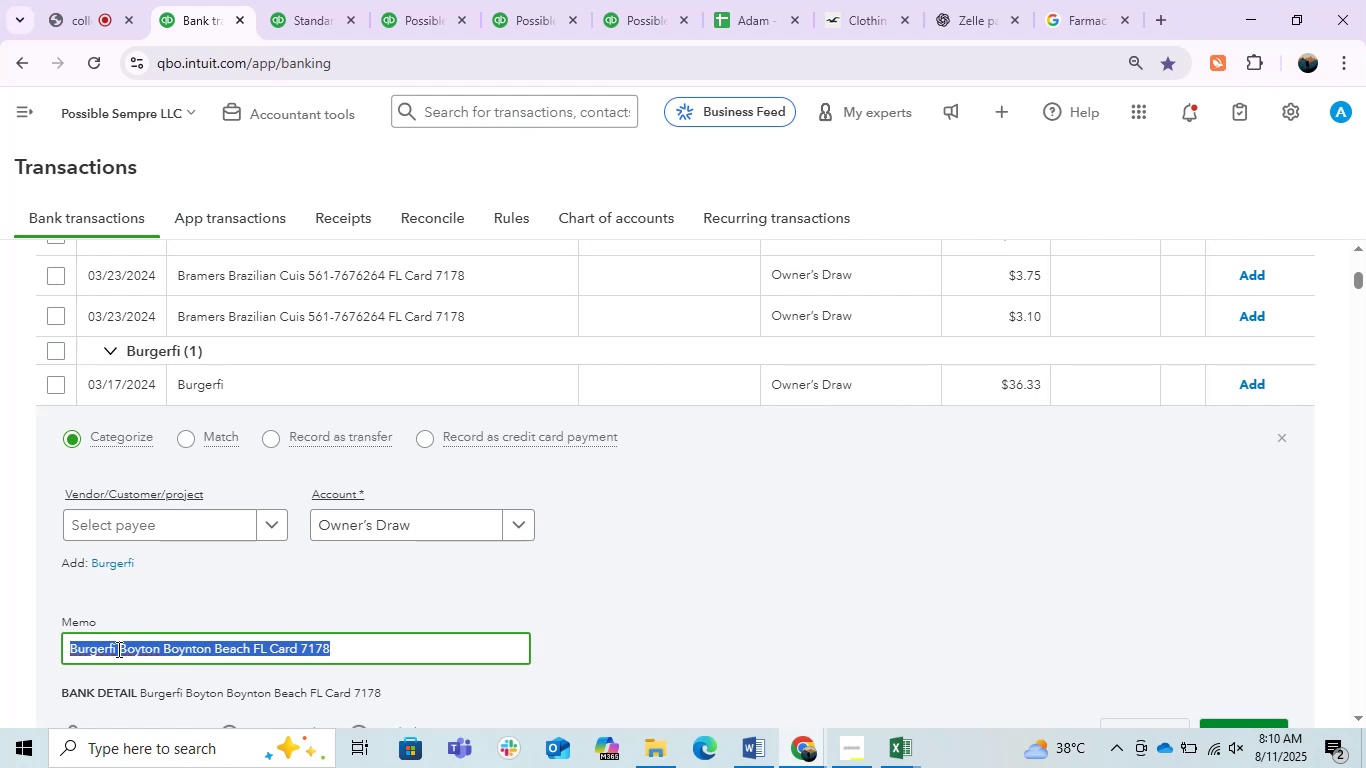 
key(Control+C)
 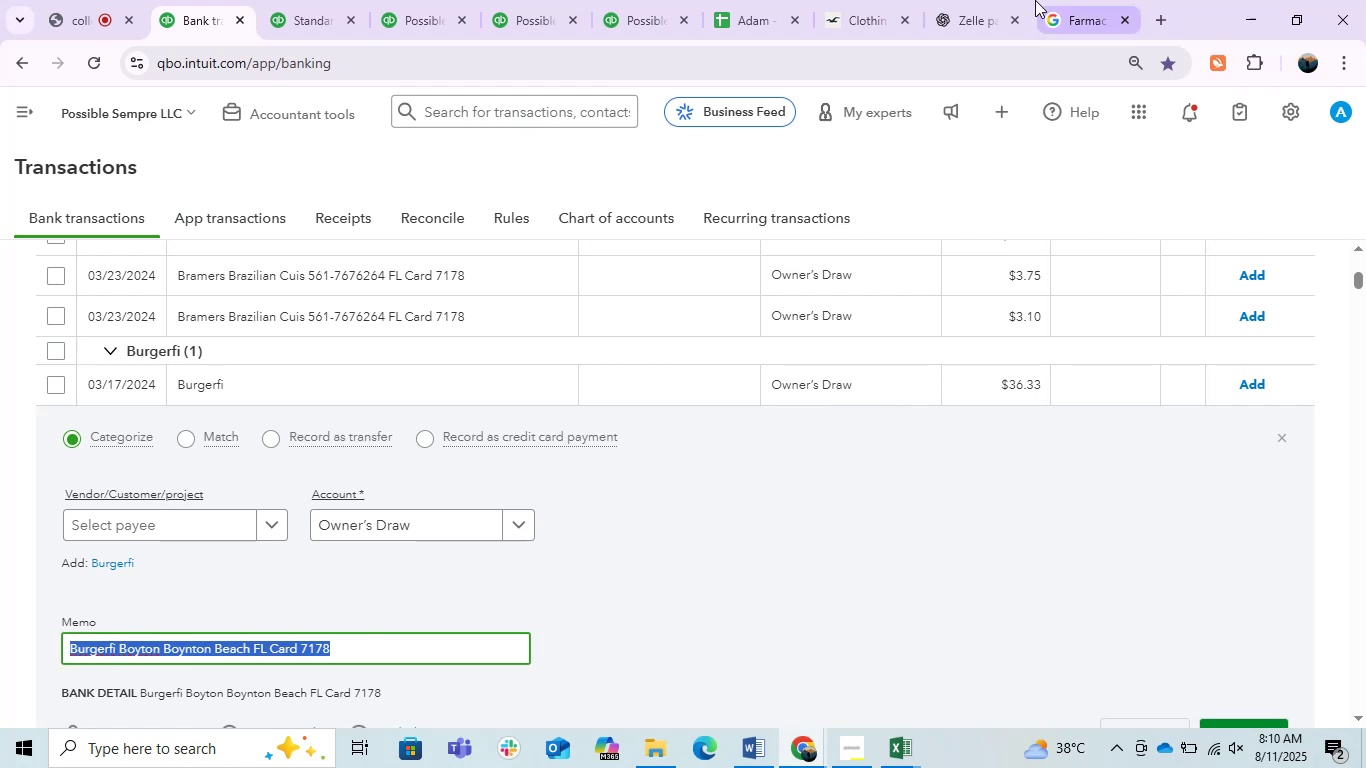 
left_click([981, 0])
 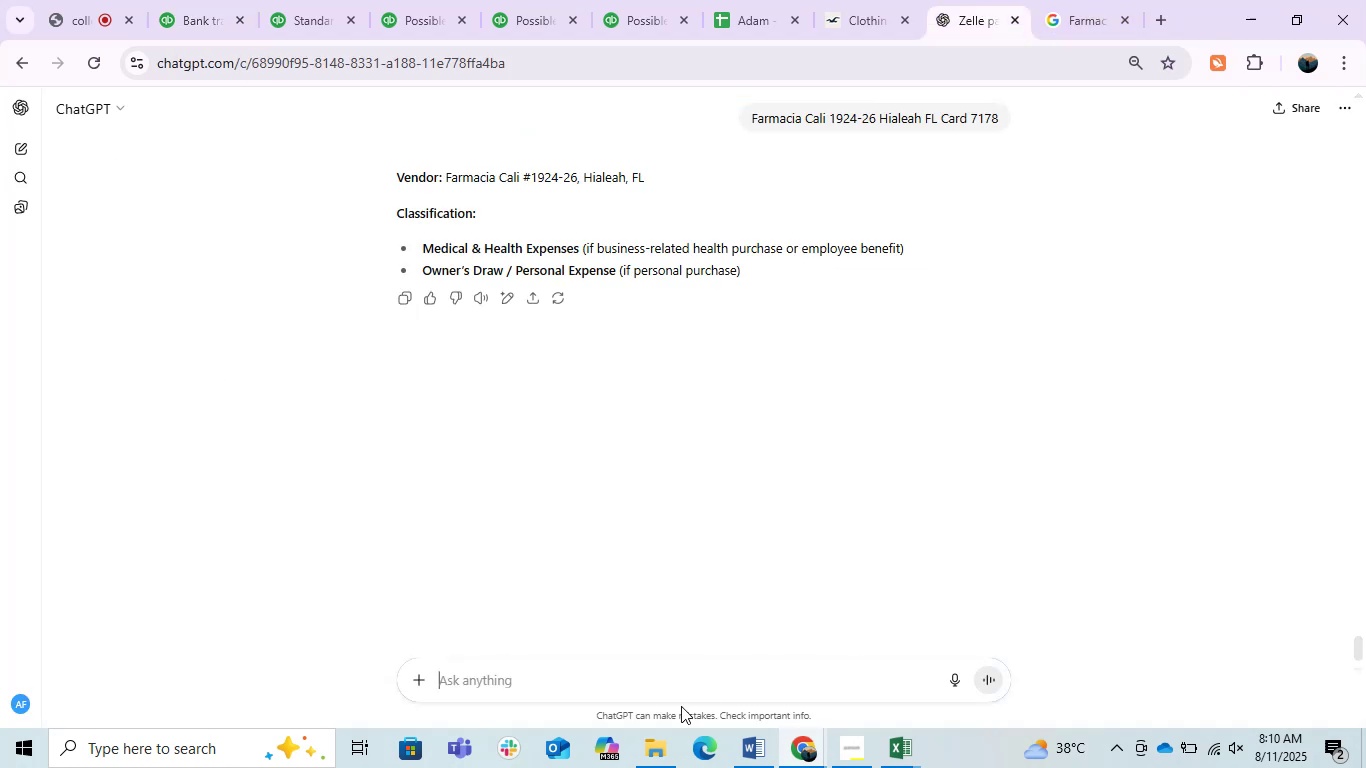 
key(Control+ControlLeft)
 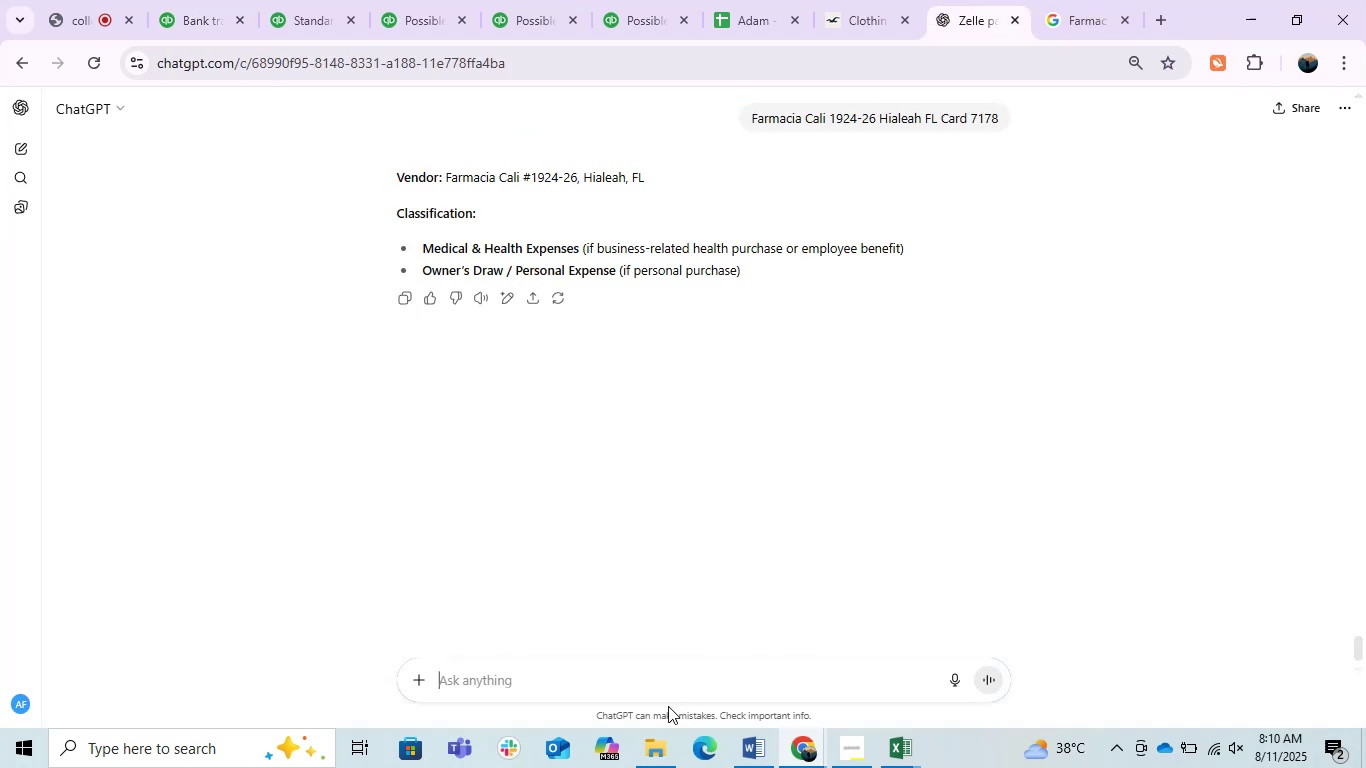 
key(Control+V)
 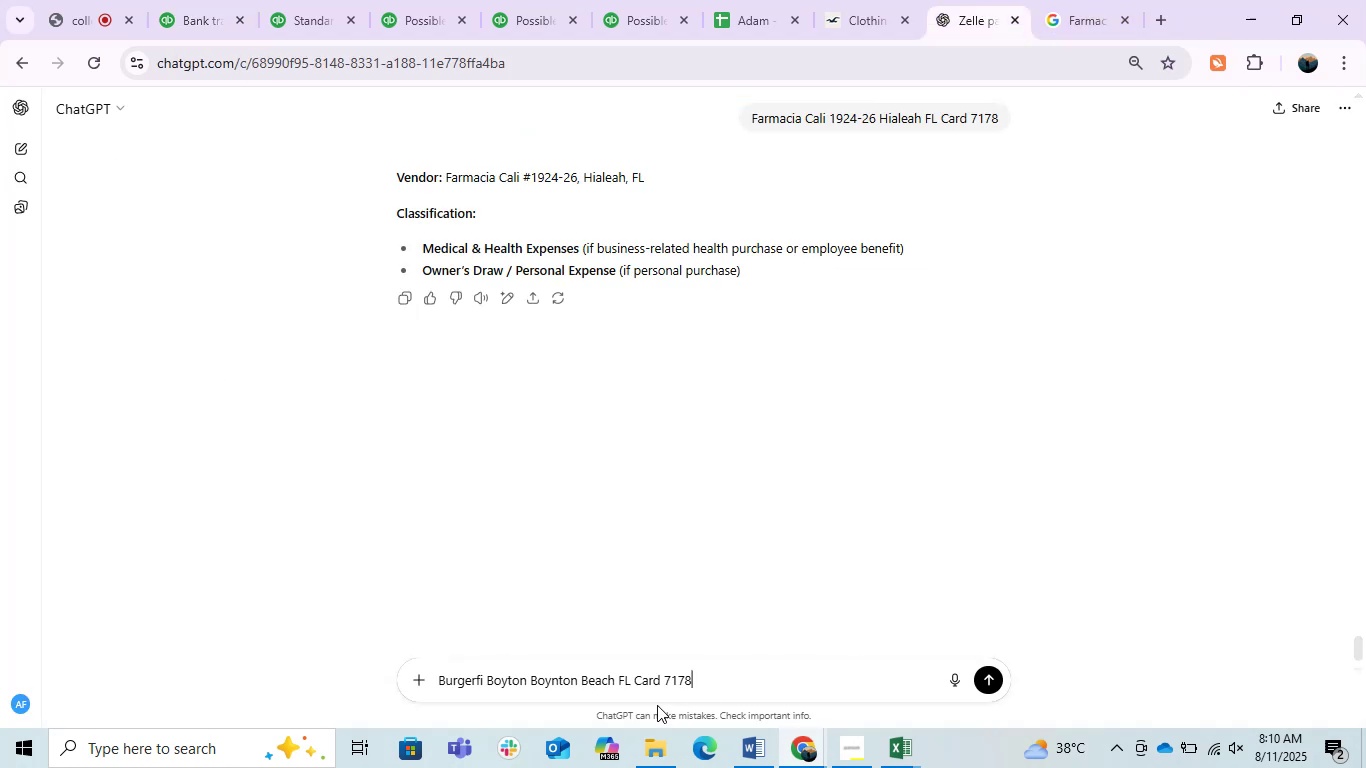 
key(Enter)
 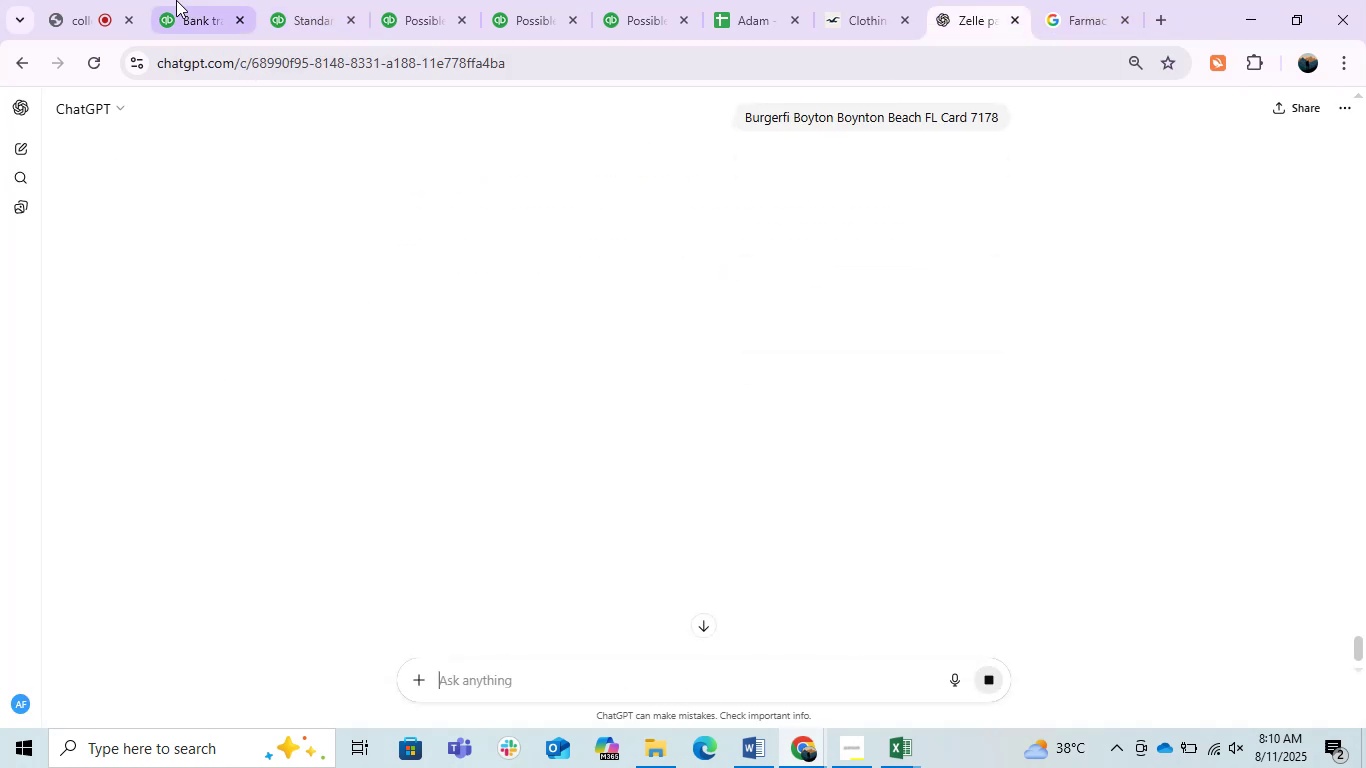 
left_click([195, 5])
 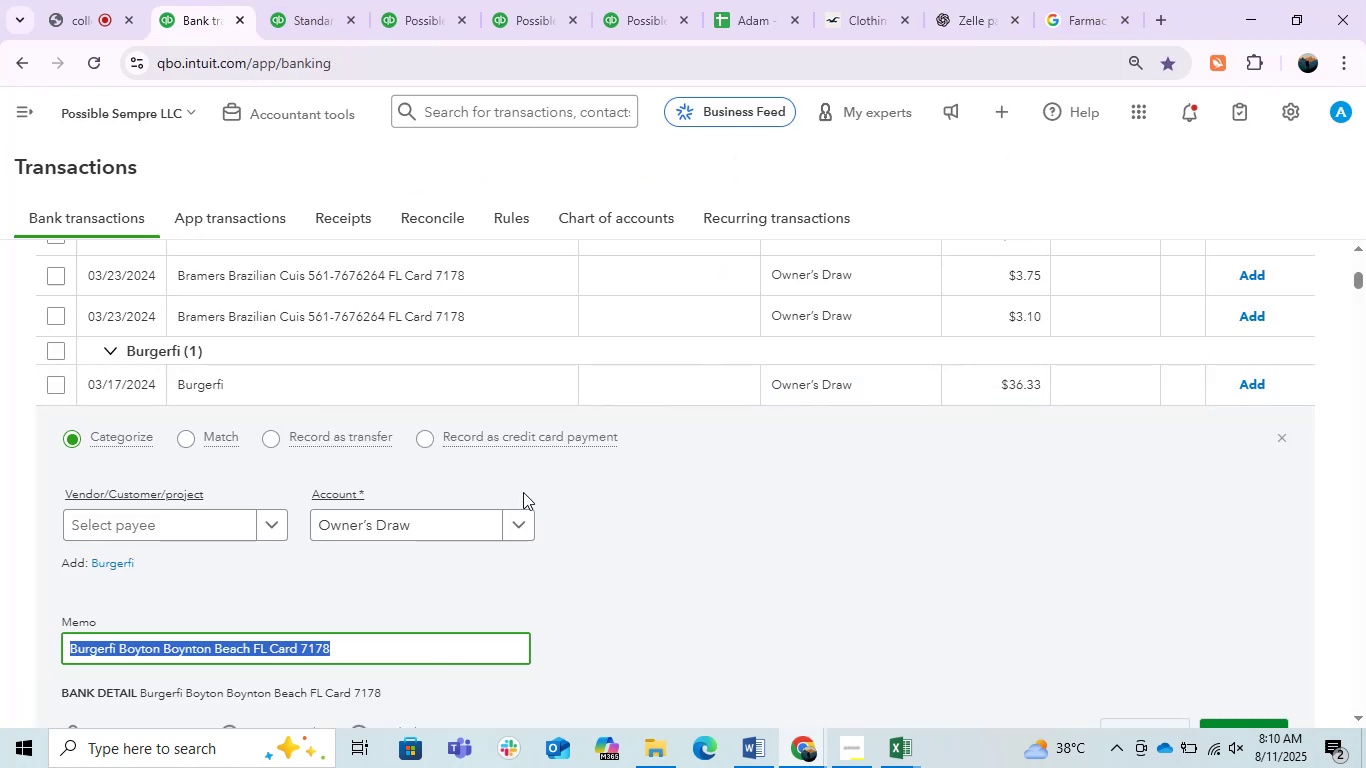 
left_click([442, 514])
 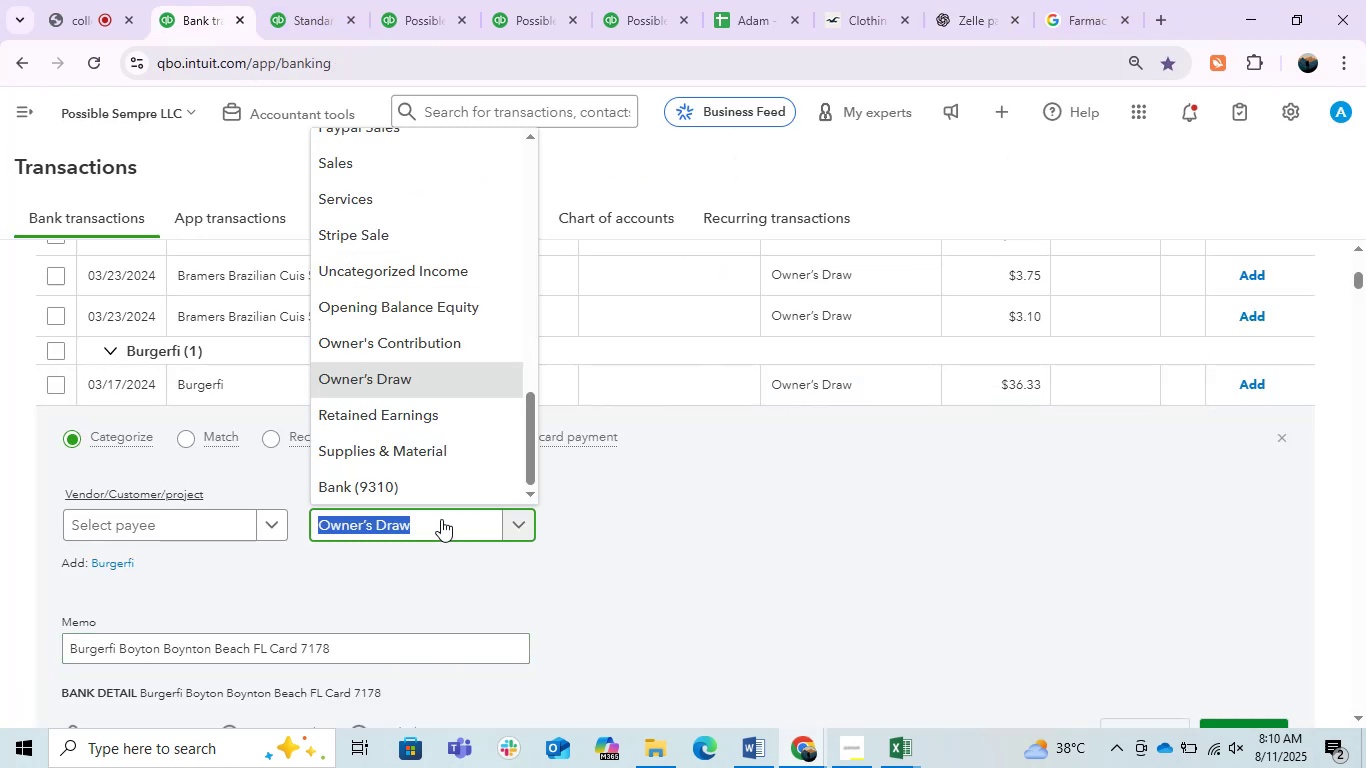 
type(meals)
 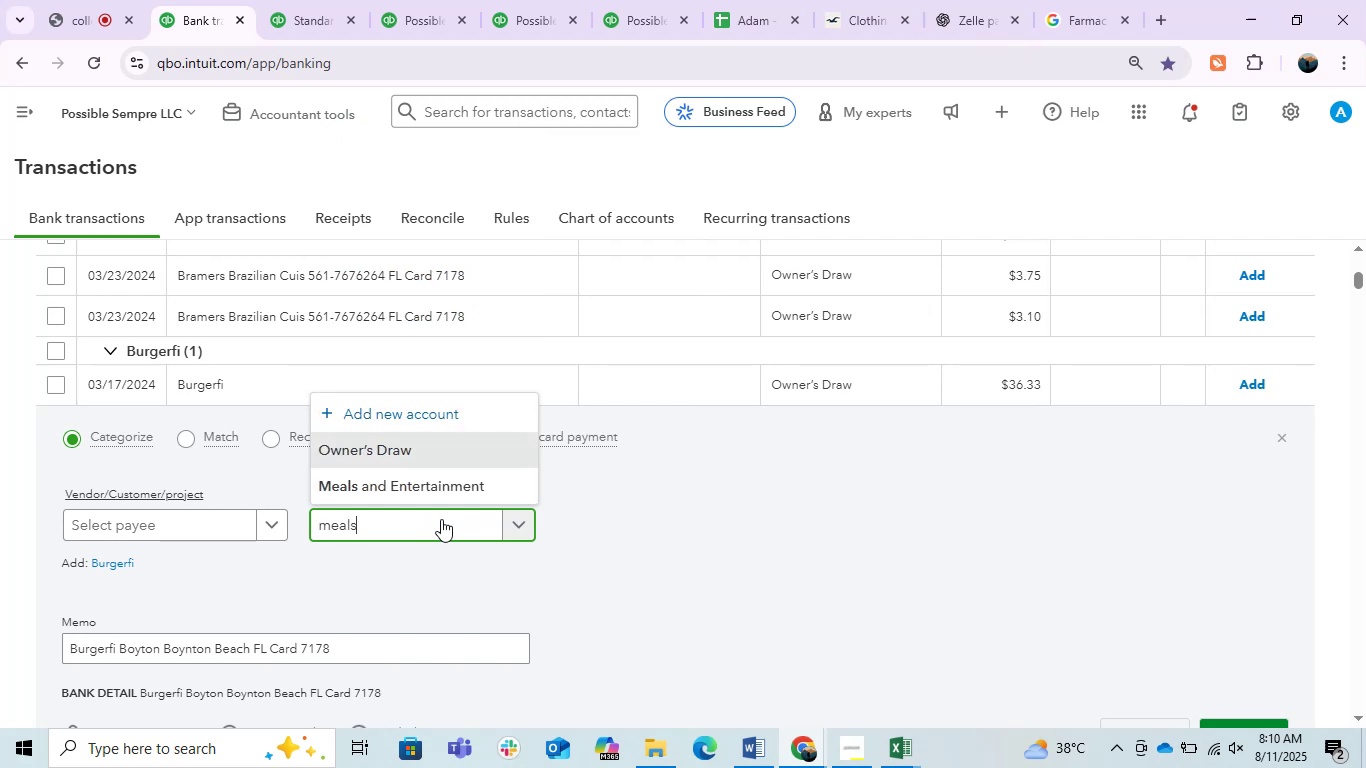 
left_click([425, 490])
 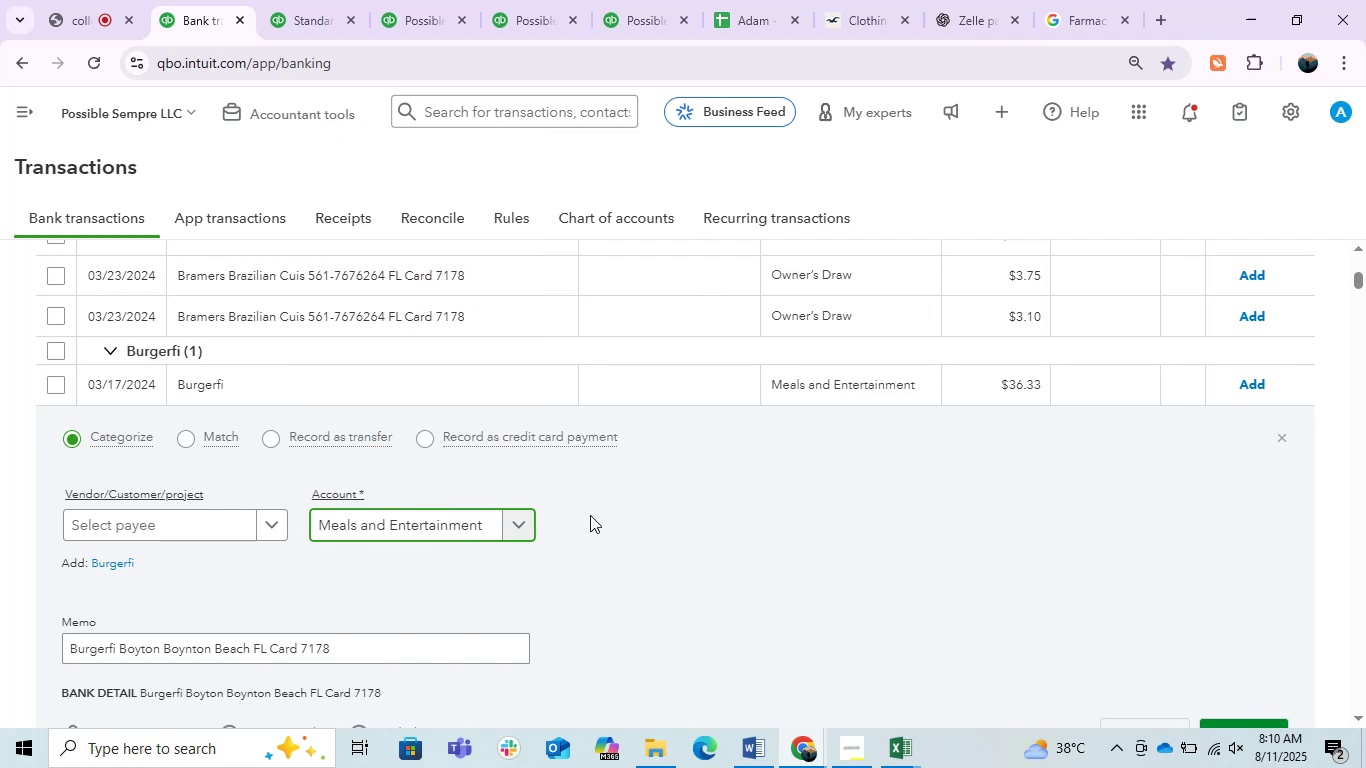 
left_click([115, 513])
 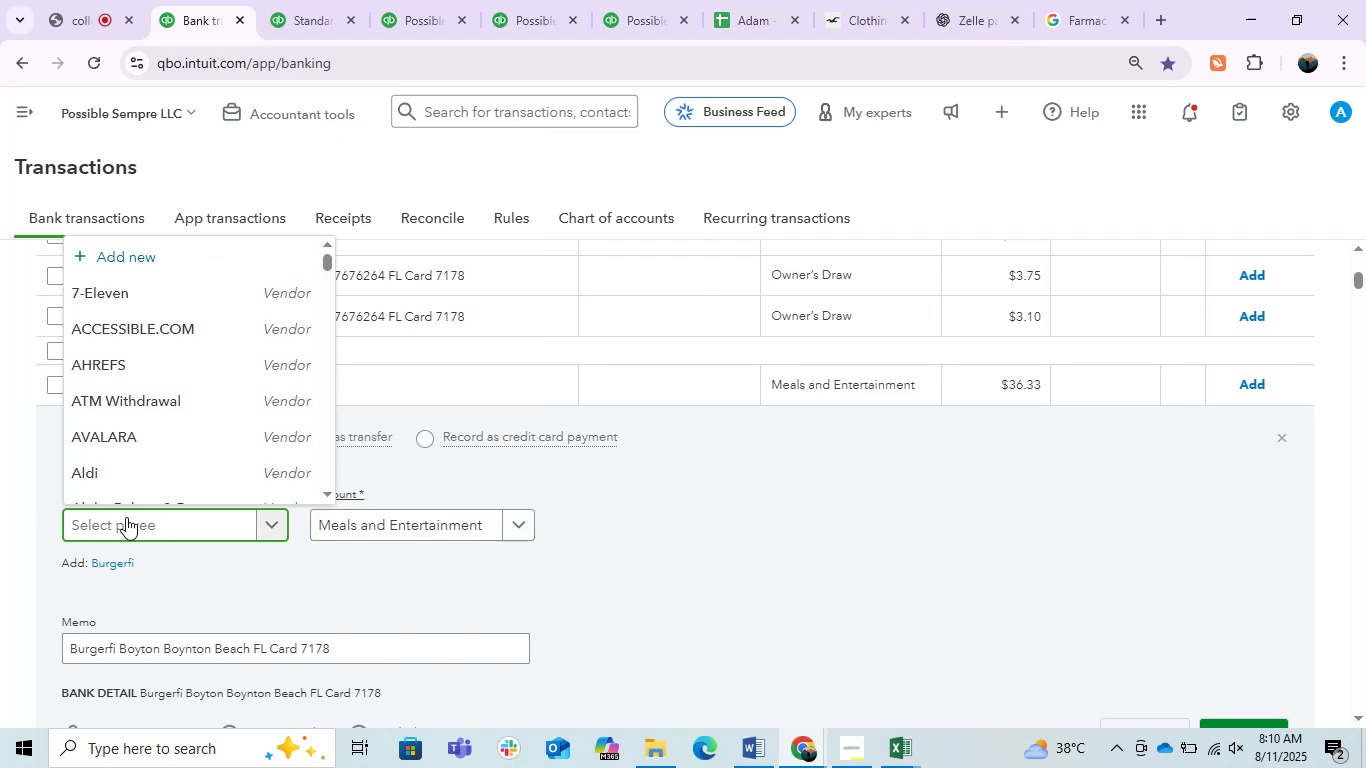 
left_click([945, 0])
 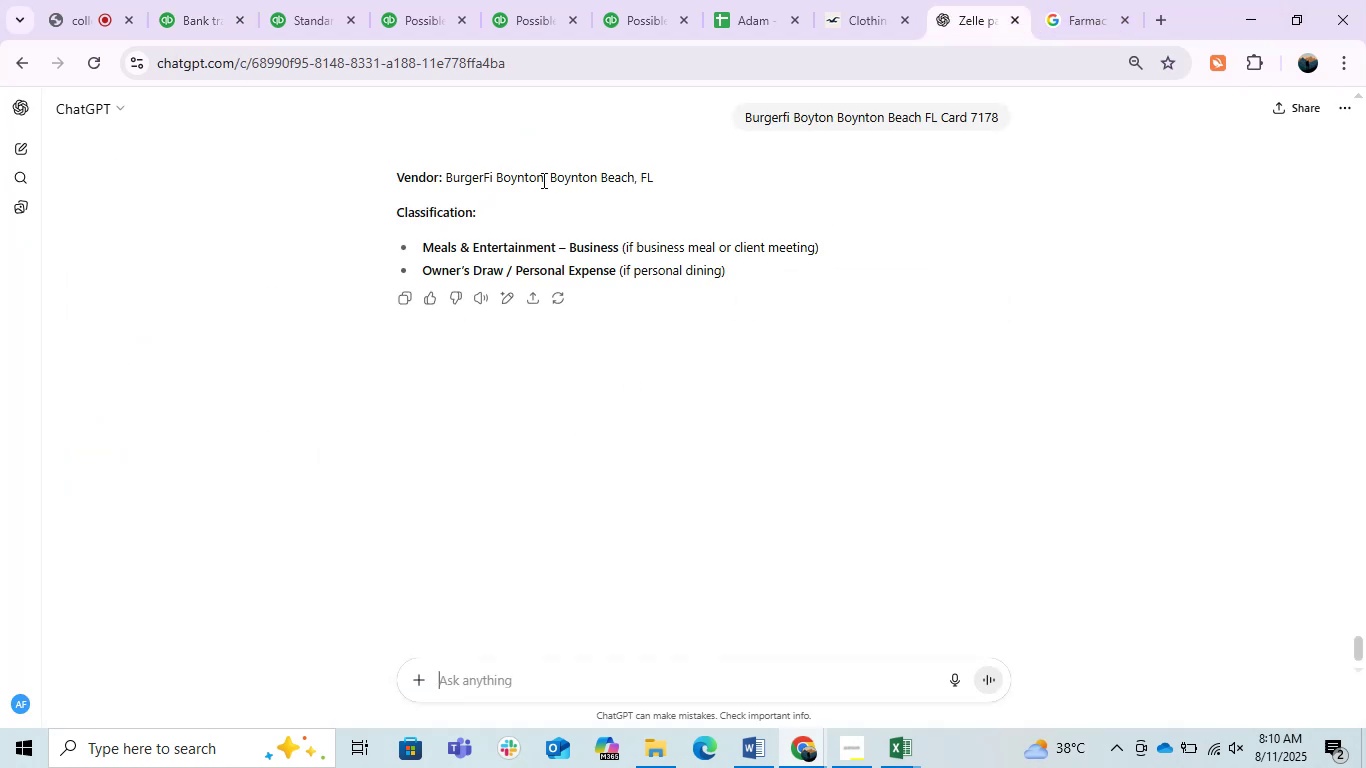 
wait(6.43)
 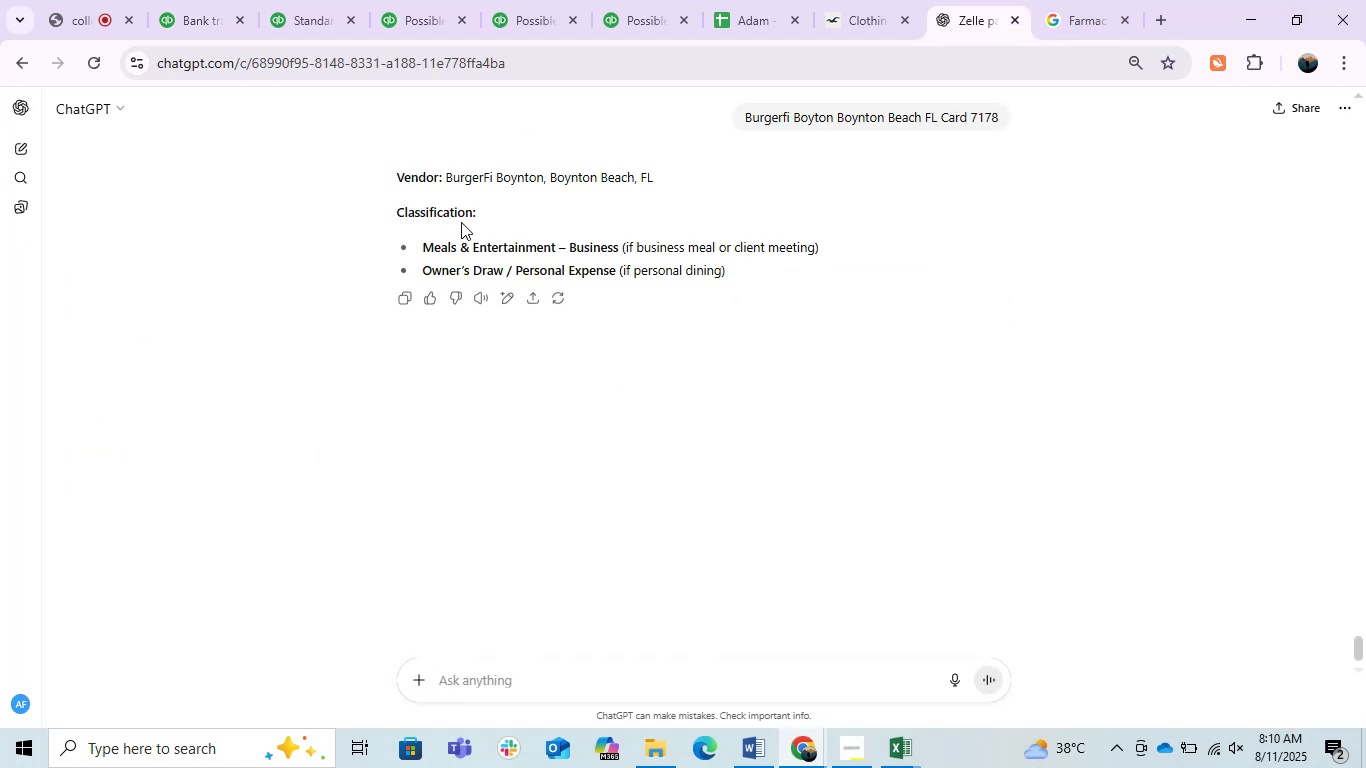 
key(Control+C)
 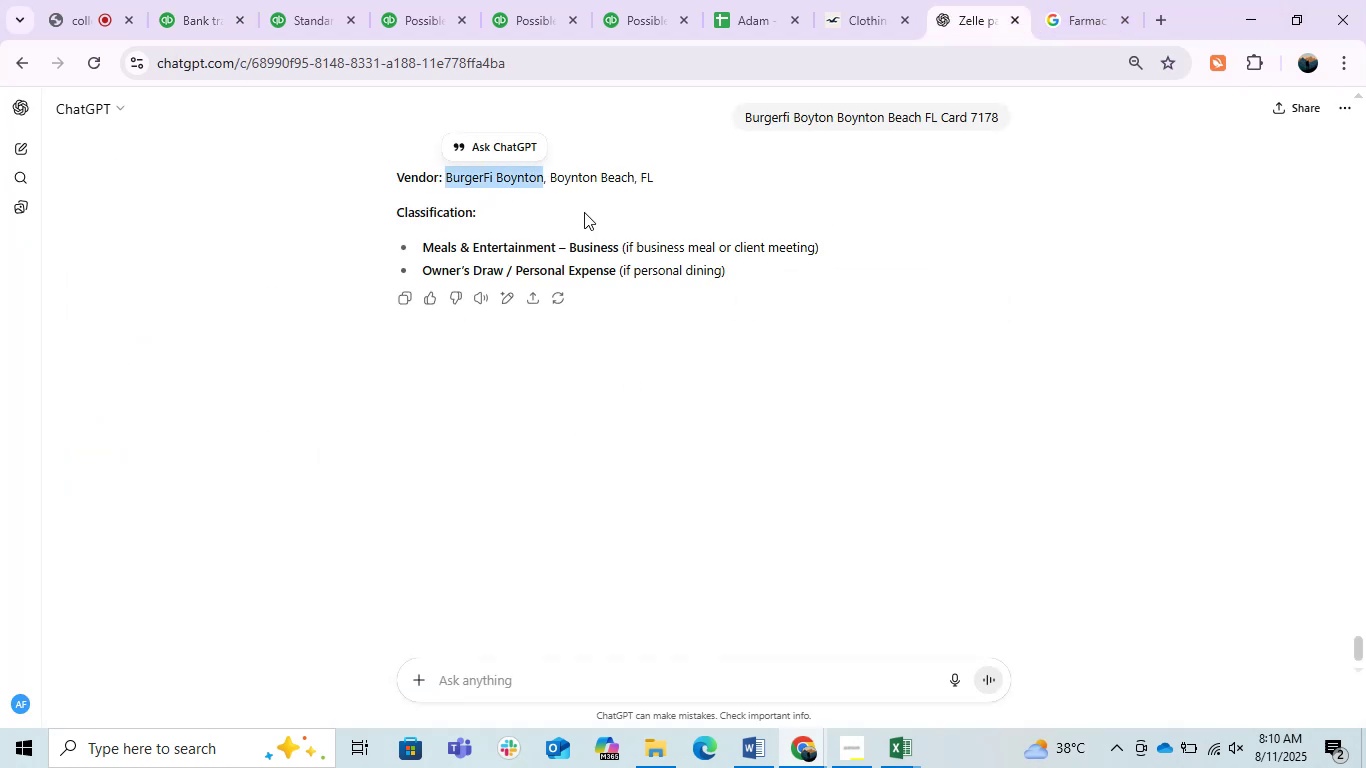 
key(Control+C)
 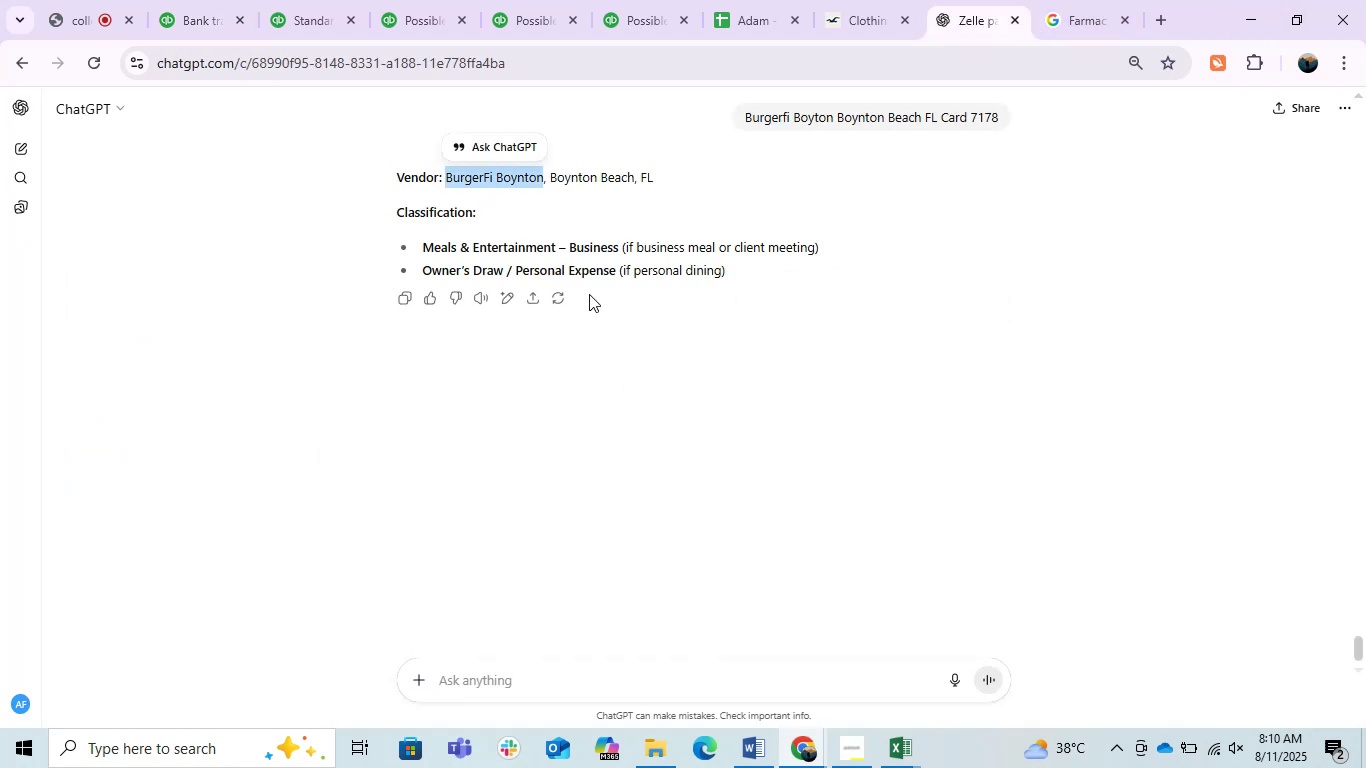 
key(Control+C)
 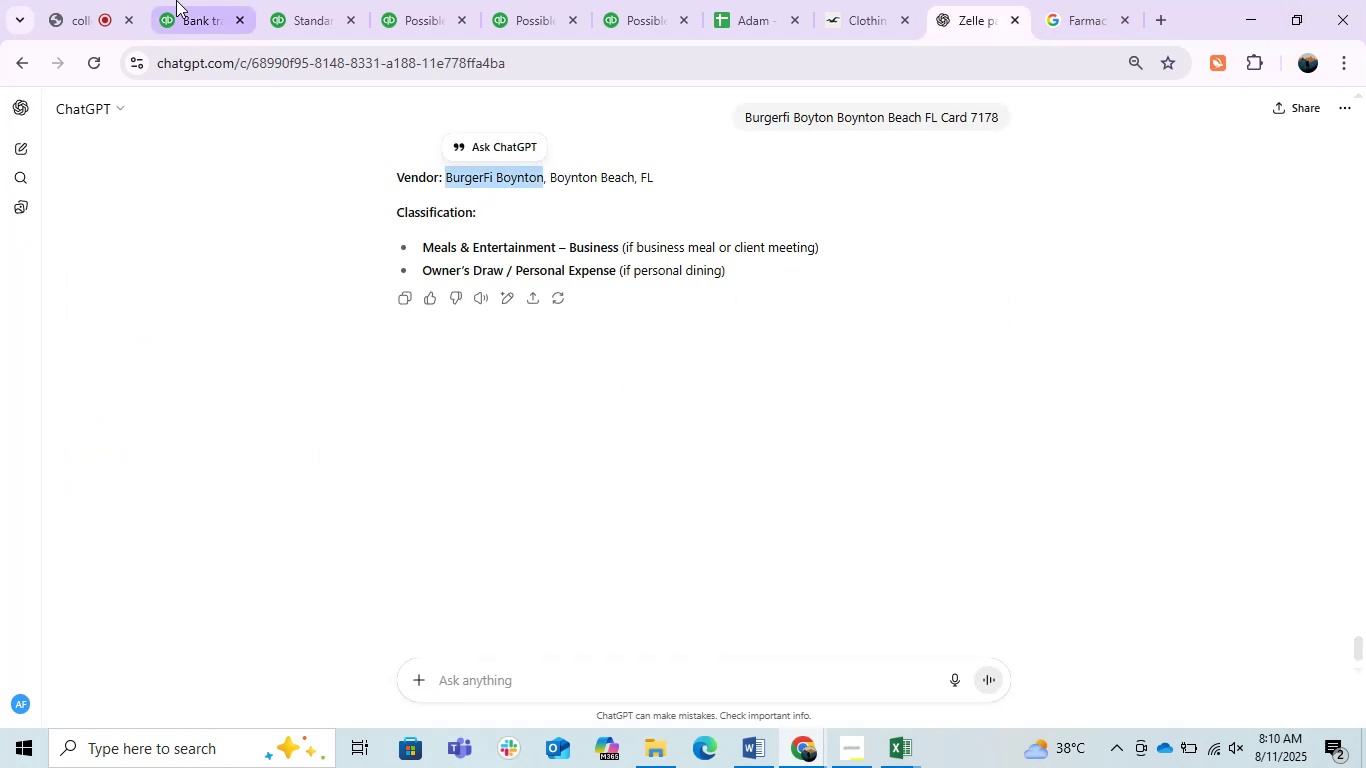 
left_click([176, 0])
 